 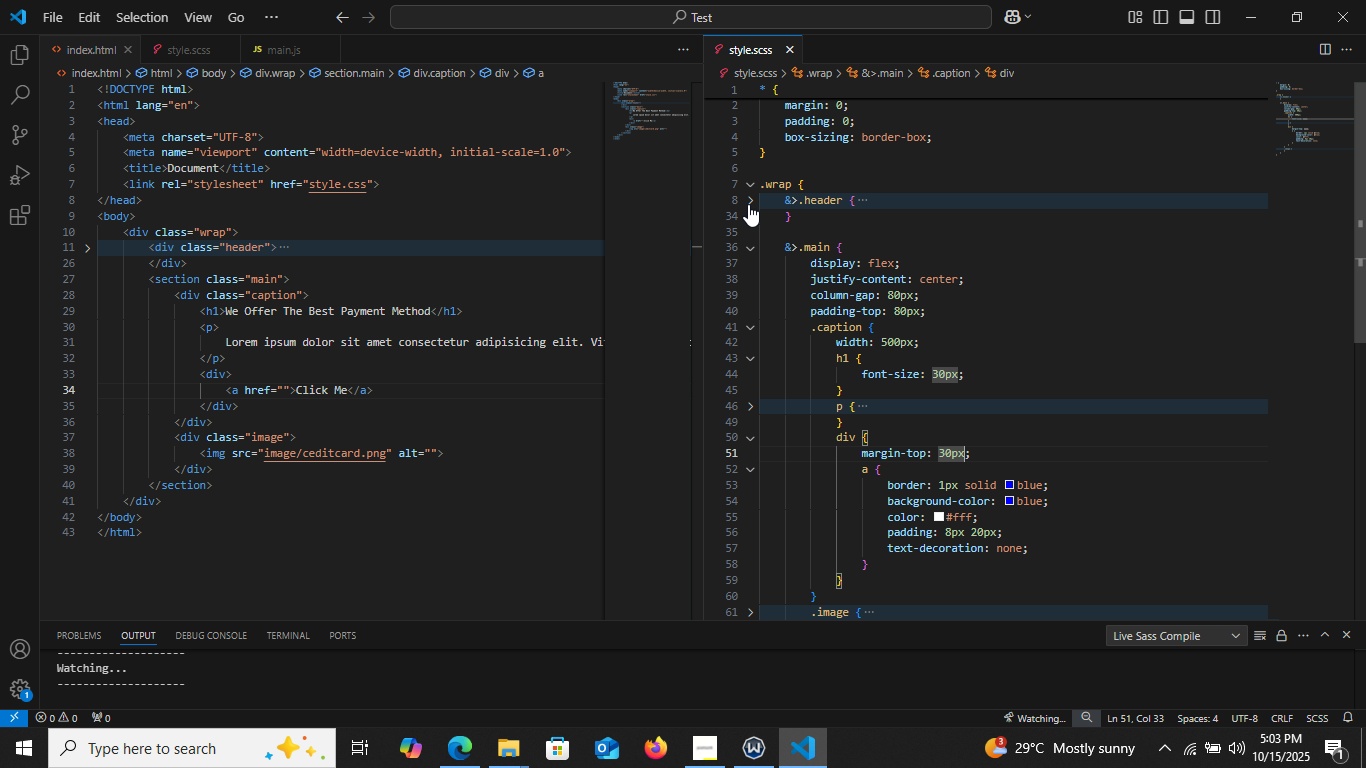 
left_click([868, 279])
 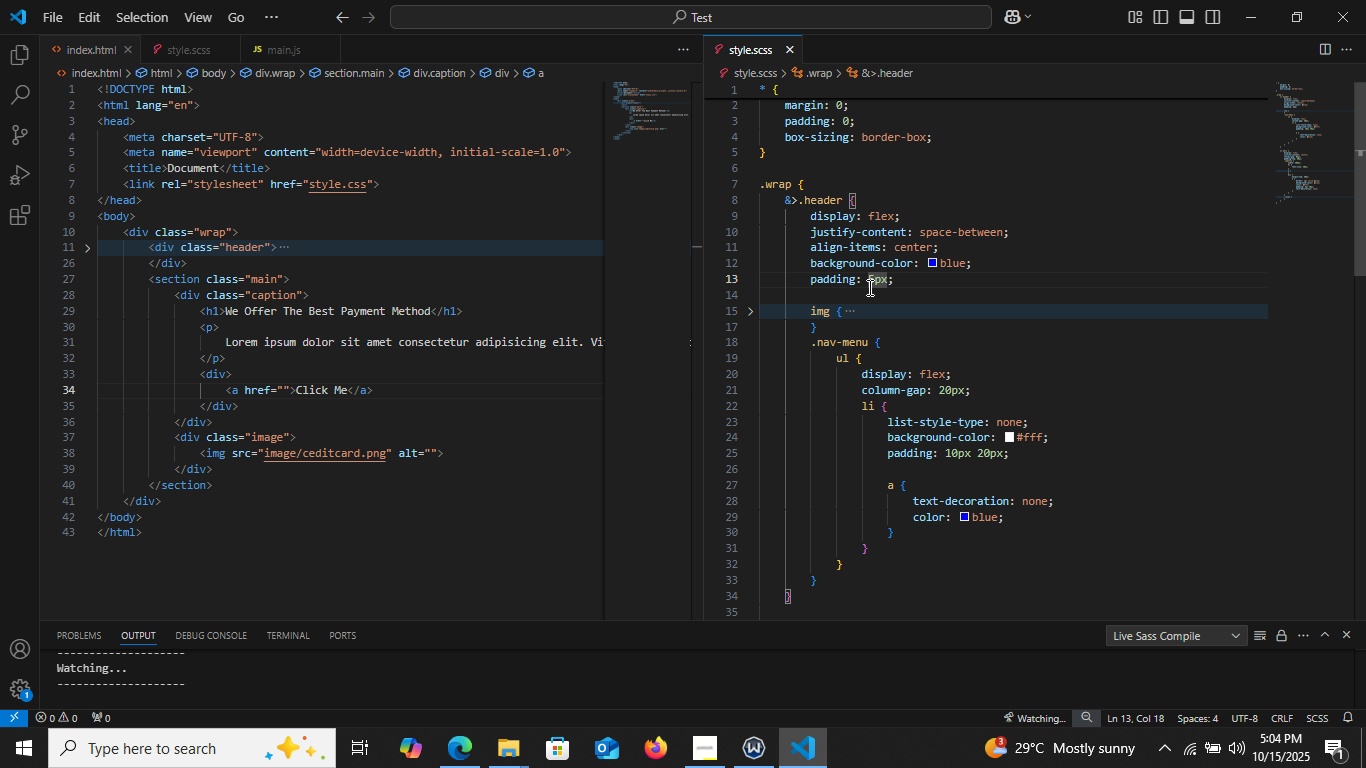 
key(1)
 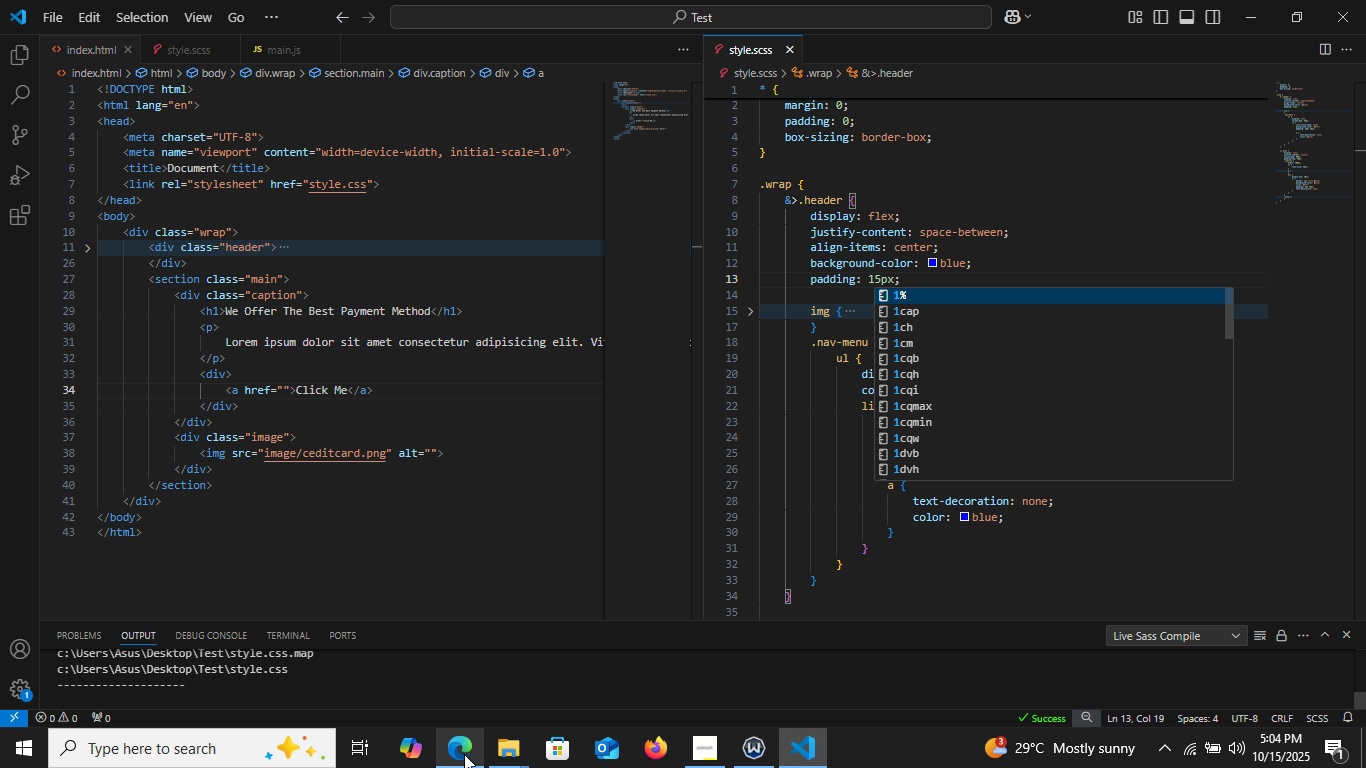 
left_click([464, 754])
 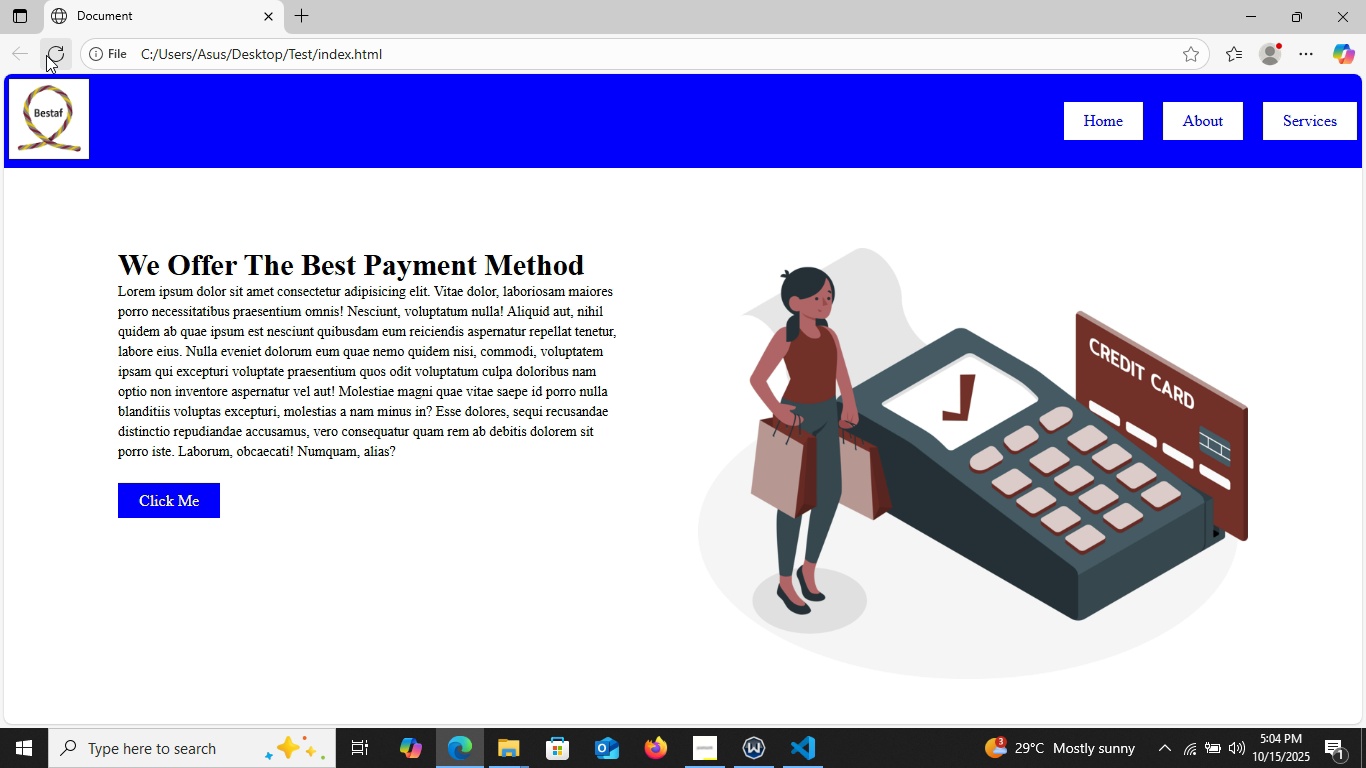 
left_click([46, 55])
 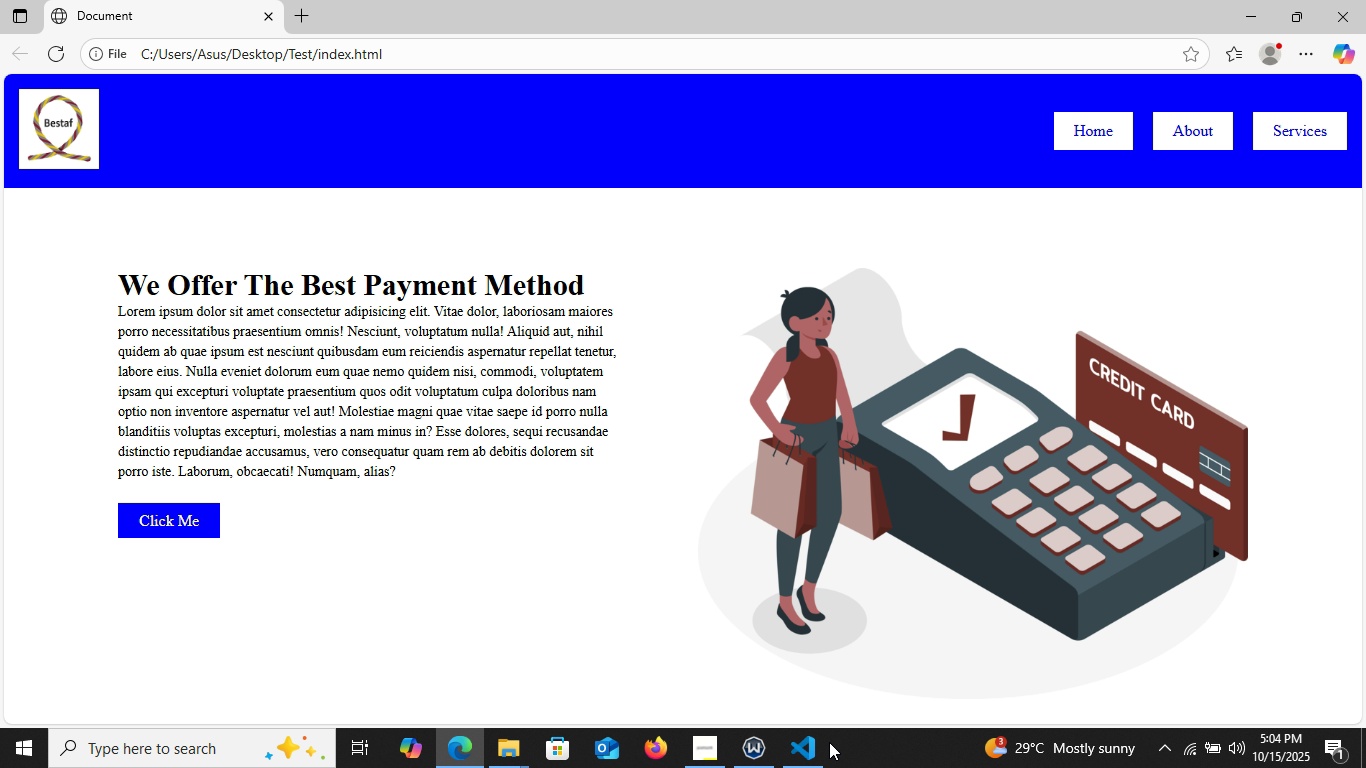 
left_click([815, 748])
 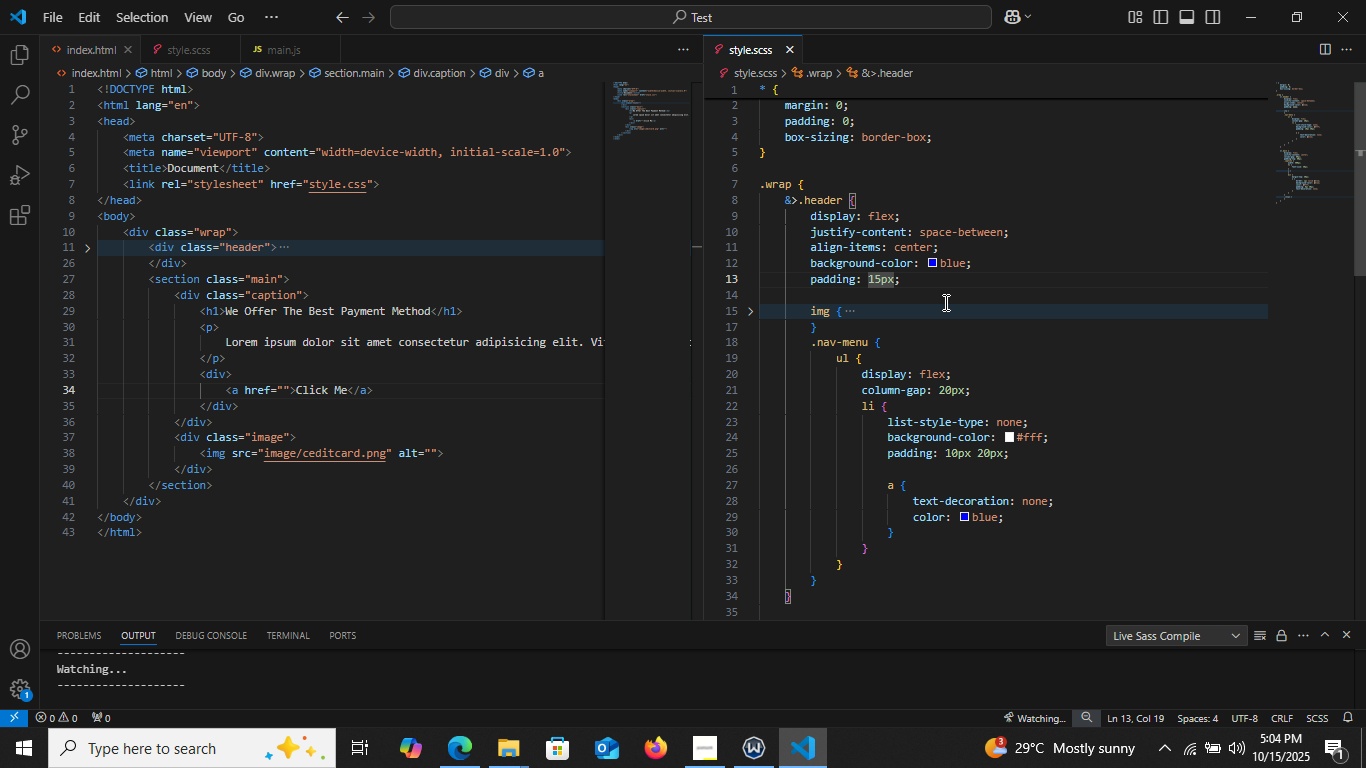 
key(ArrowRight)
 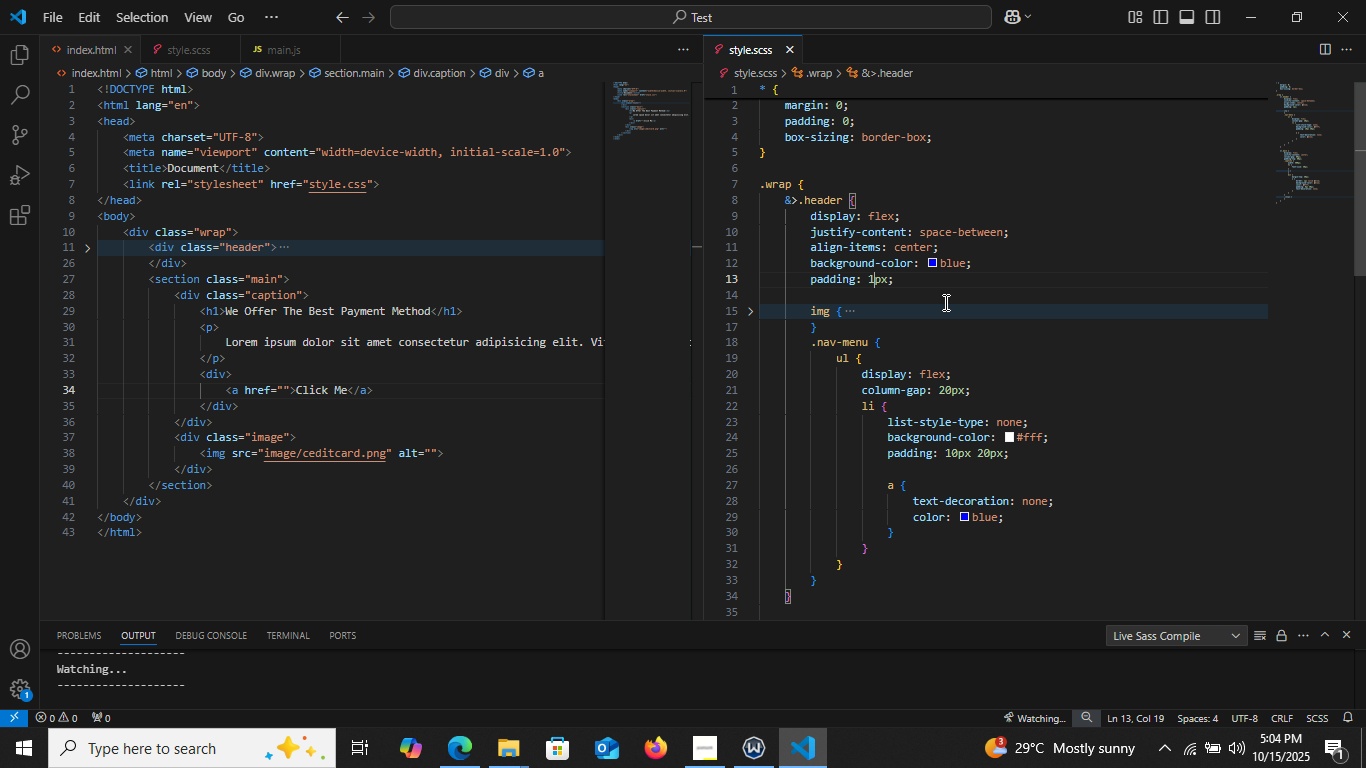 
key(Backspace)
key(Backspace)
type(30)
 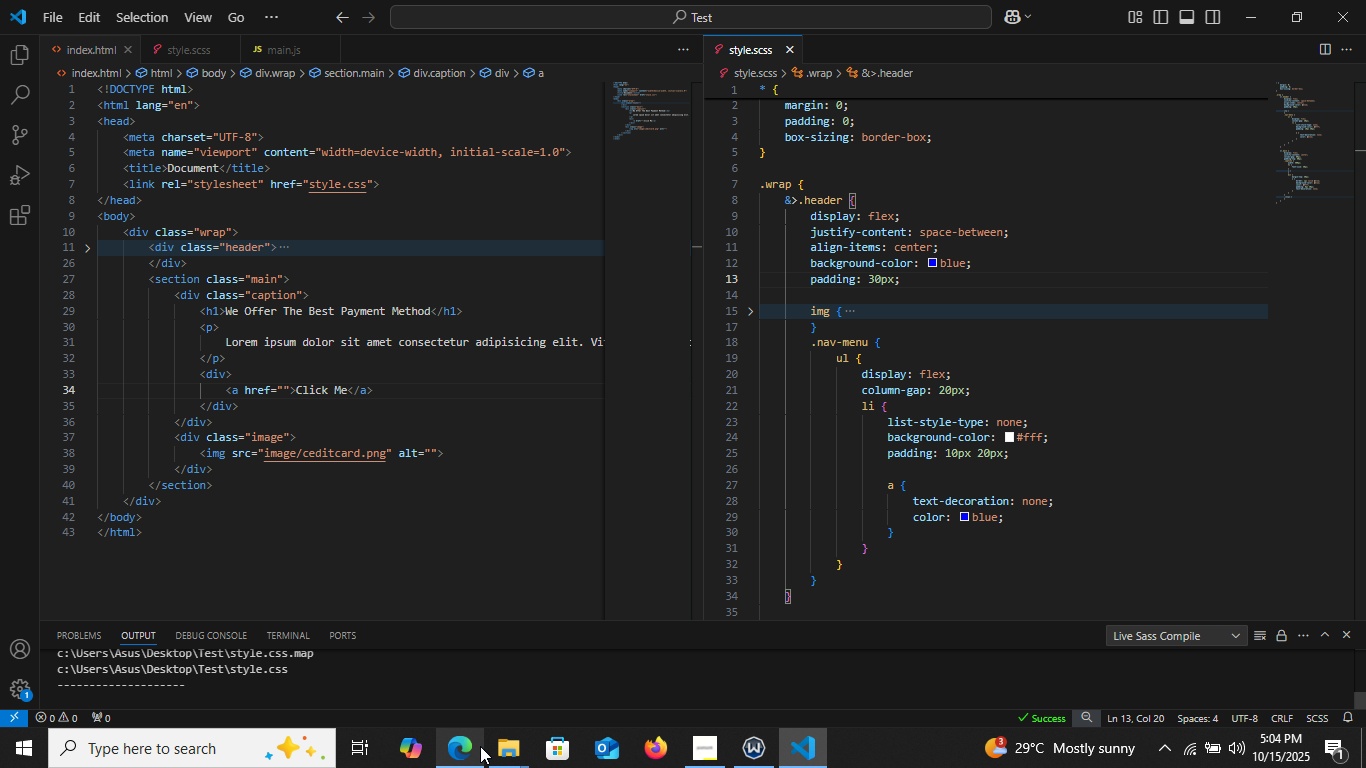 
left_click([469, 754])
 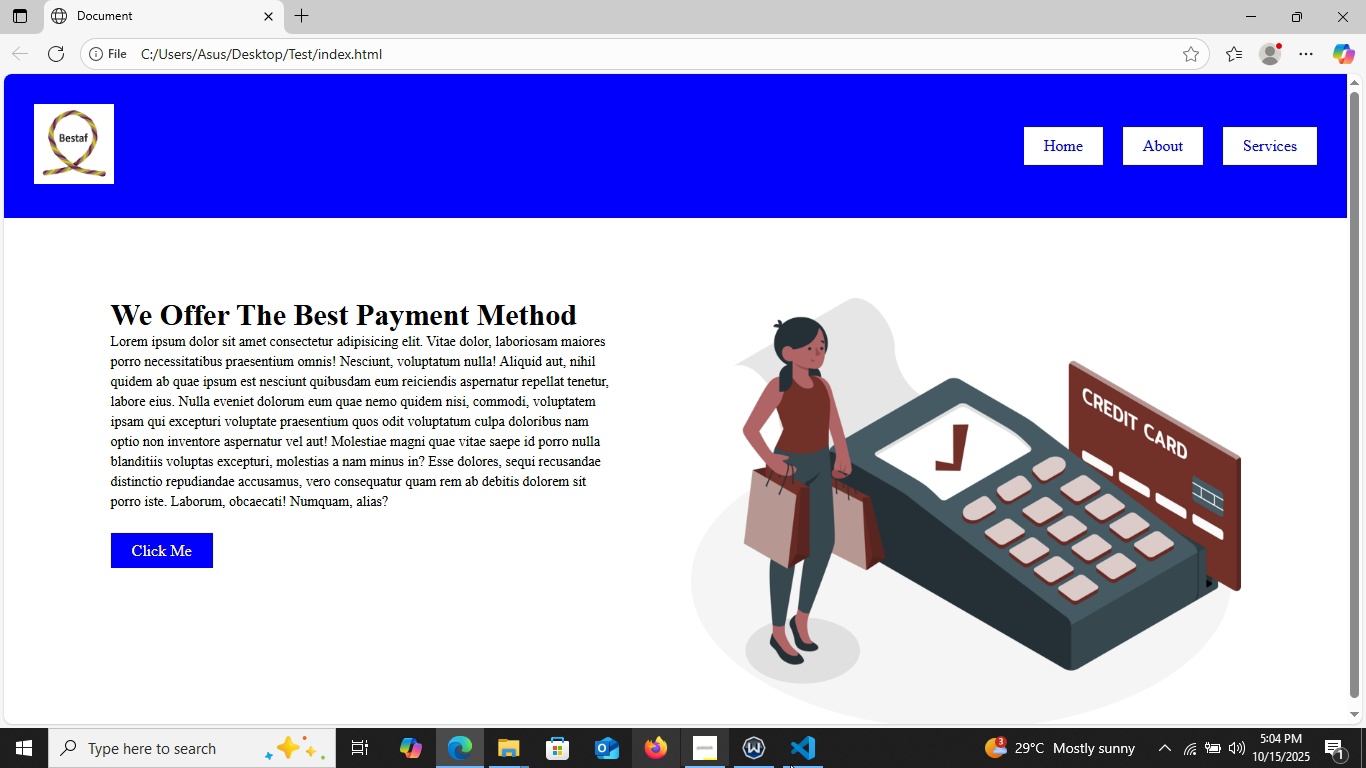 
left_click([820, 754])
 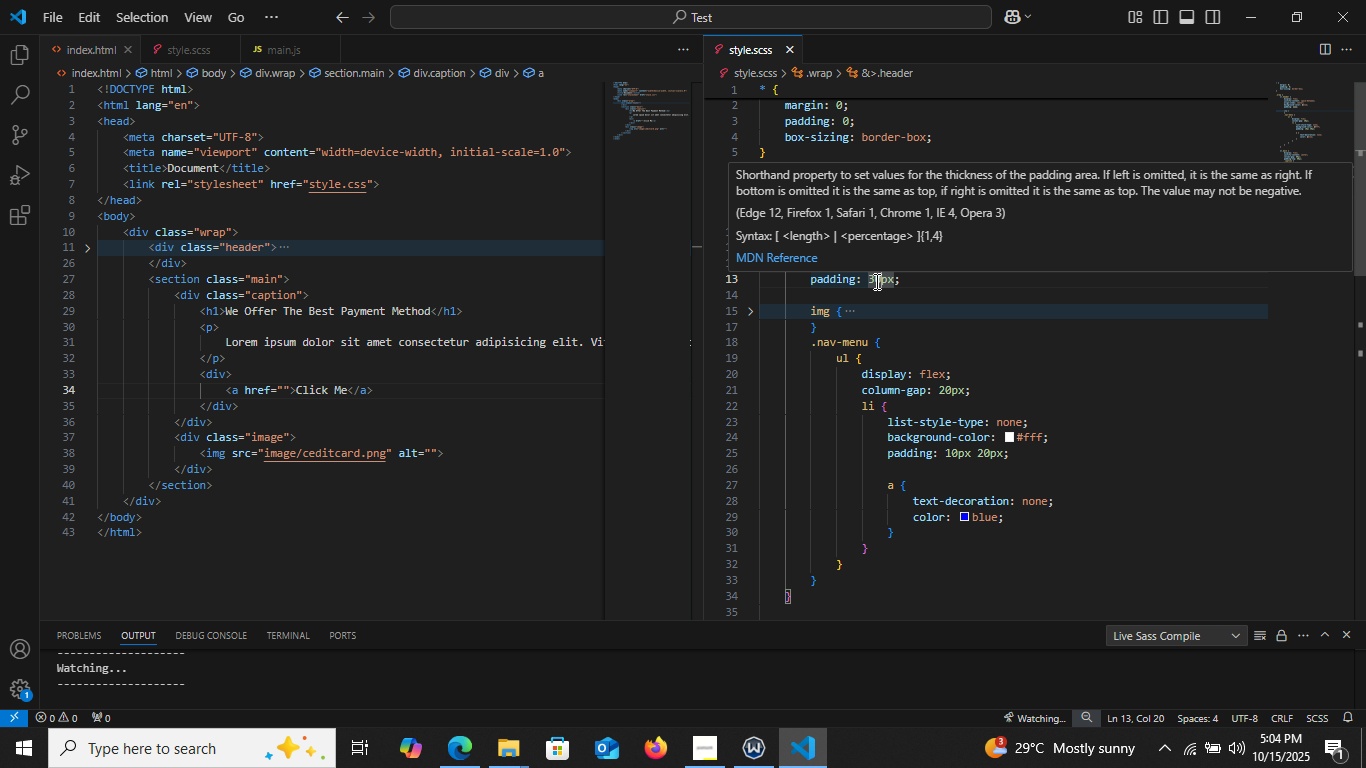 
left_click([870, 278])
 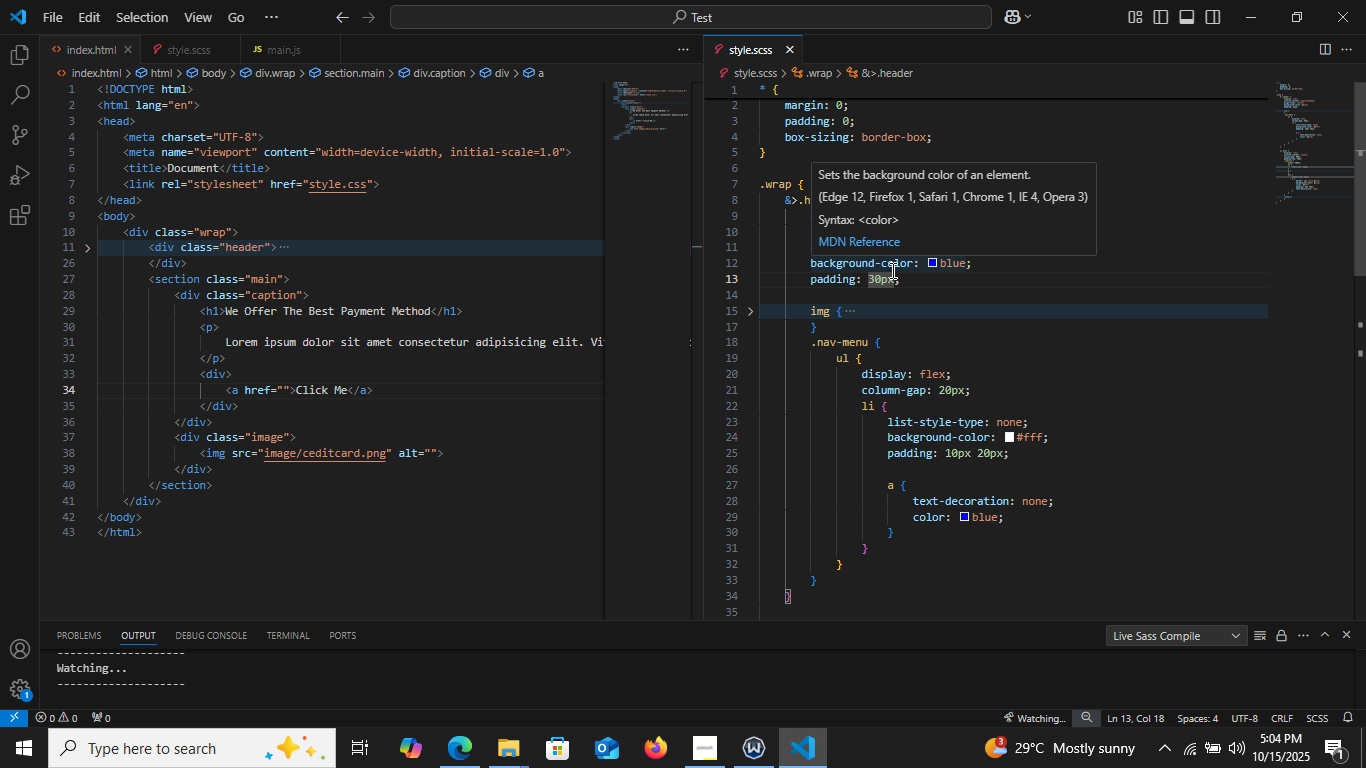 
type(10px )
 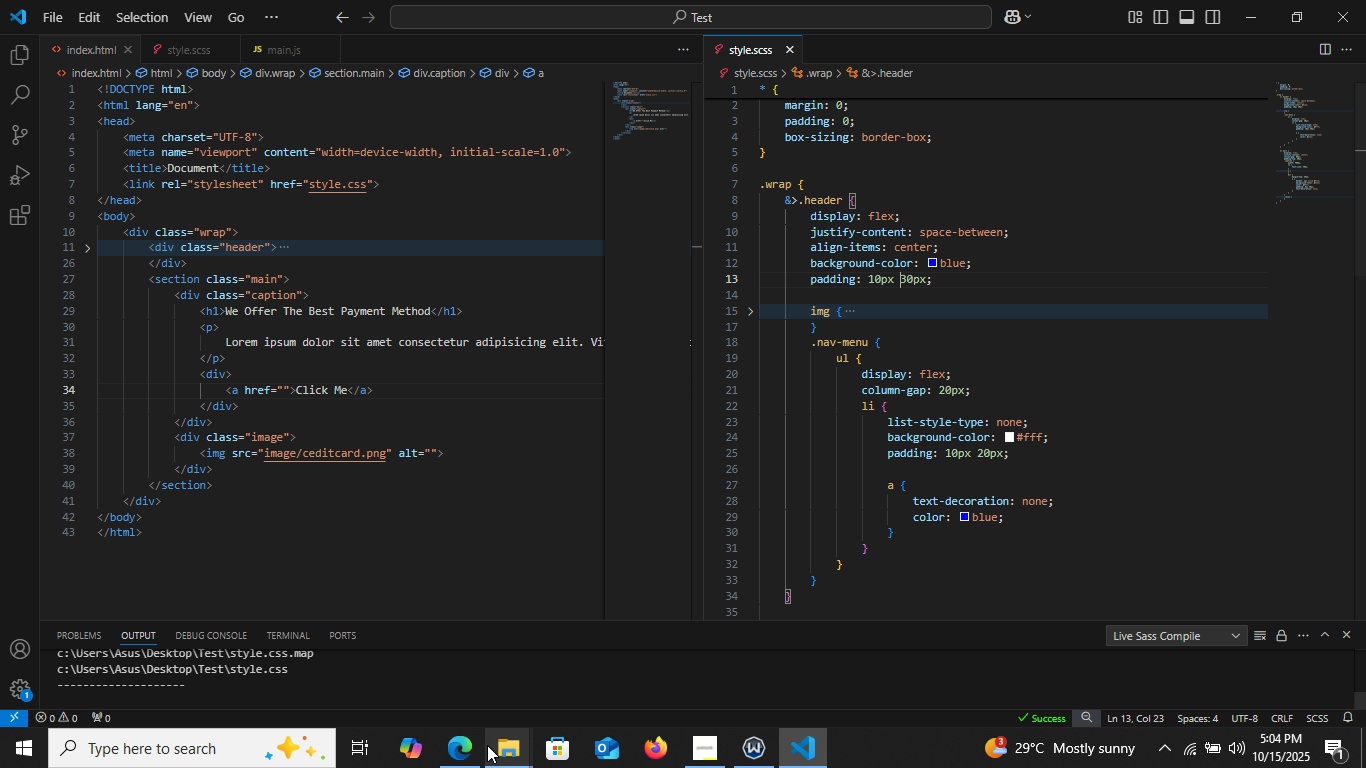 
left_click([483, 749])
 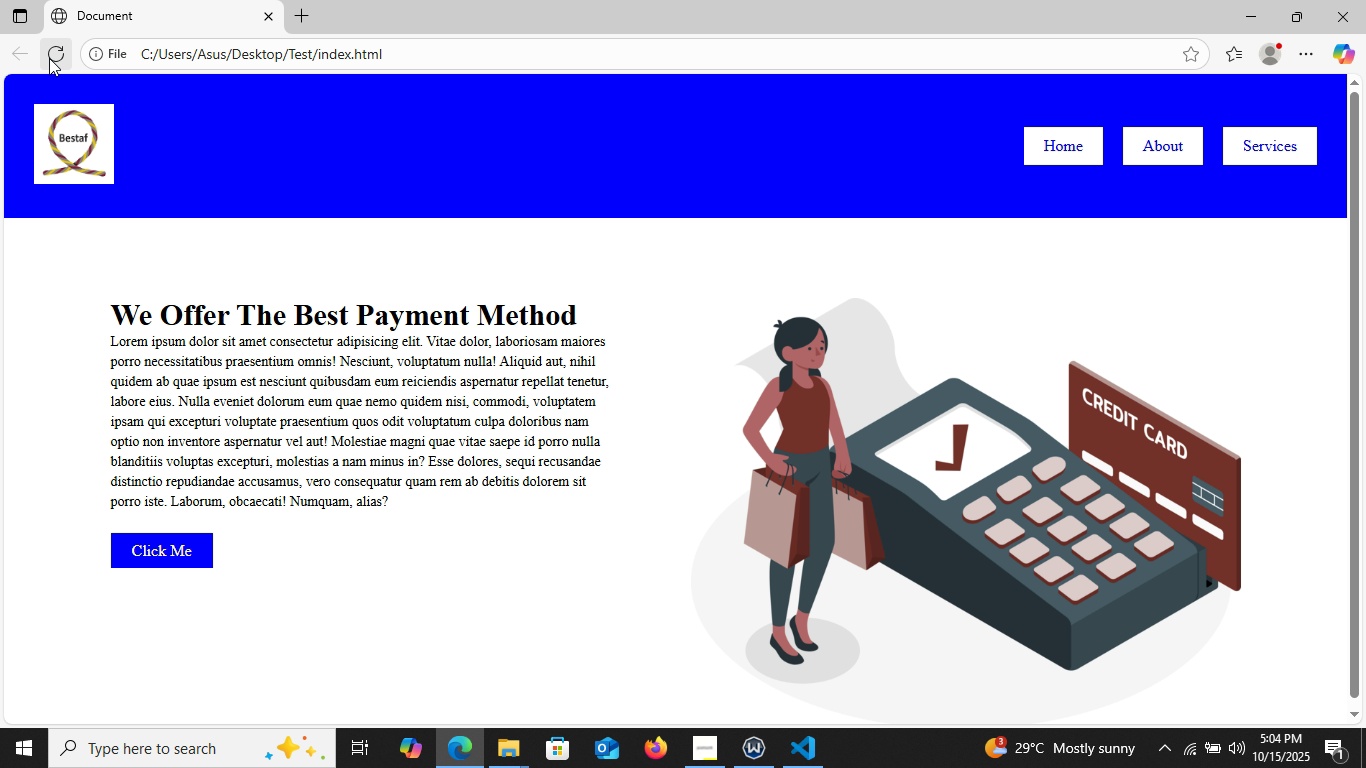 
left_click([49, 58])
 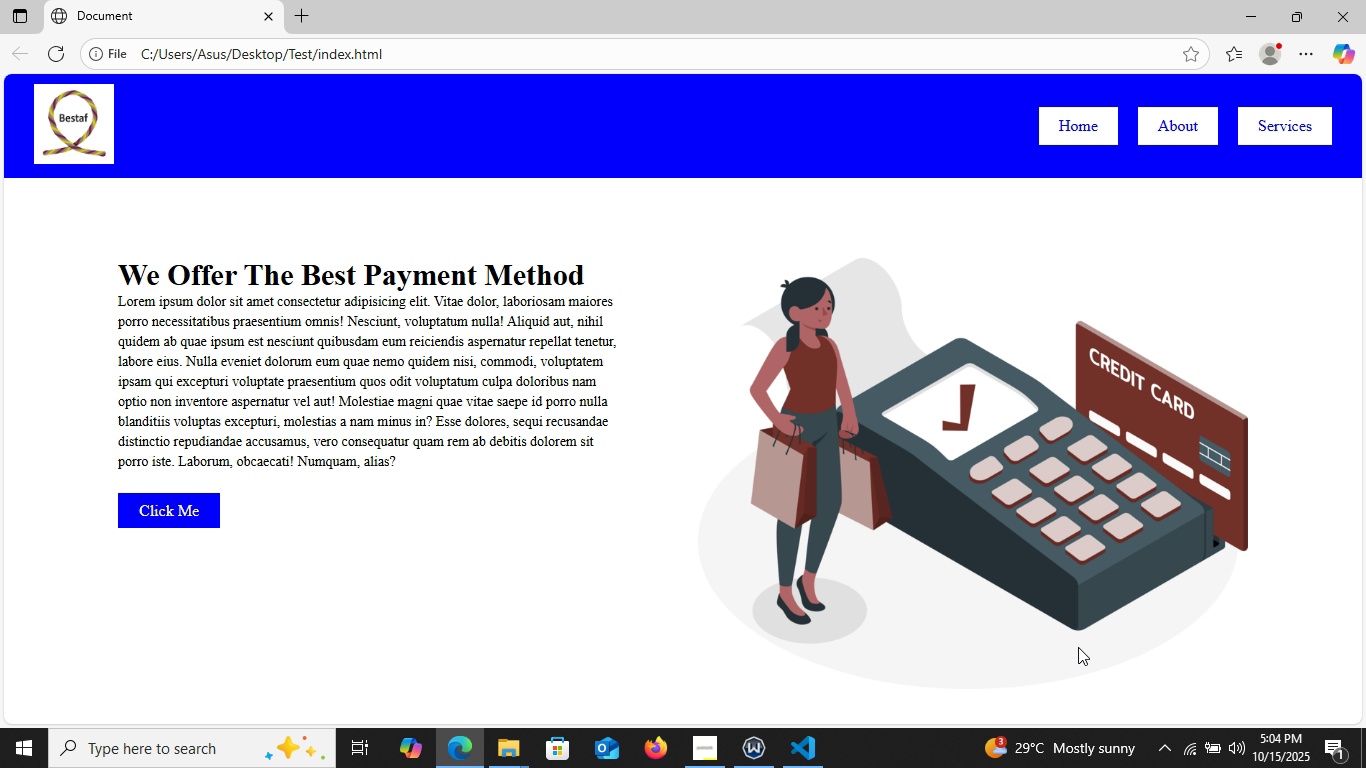 
wait(7.88)
 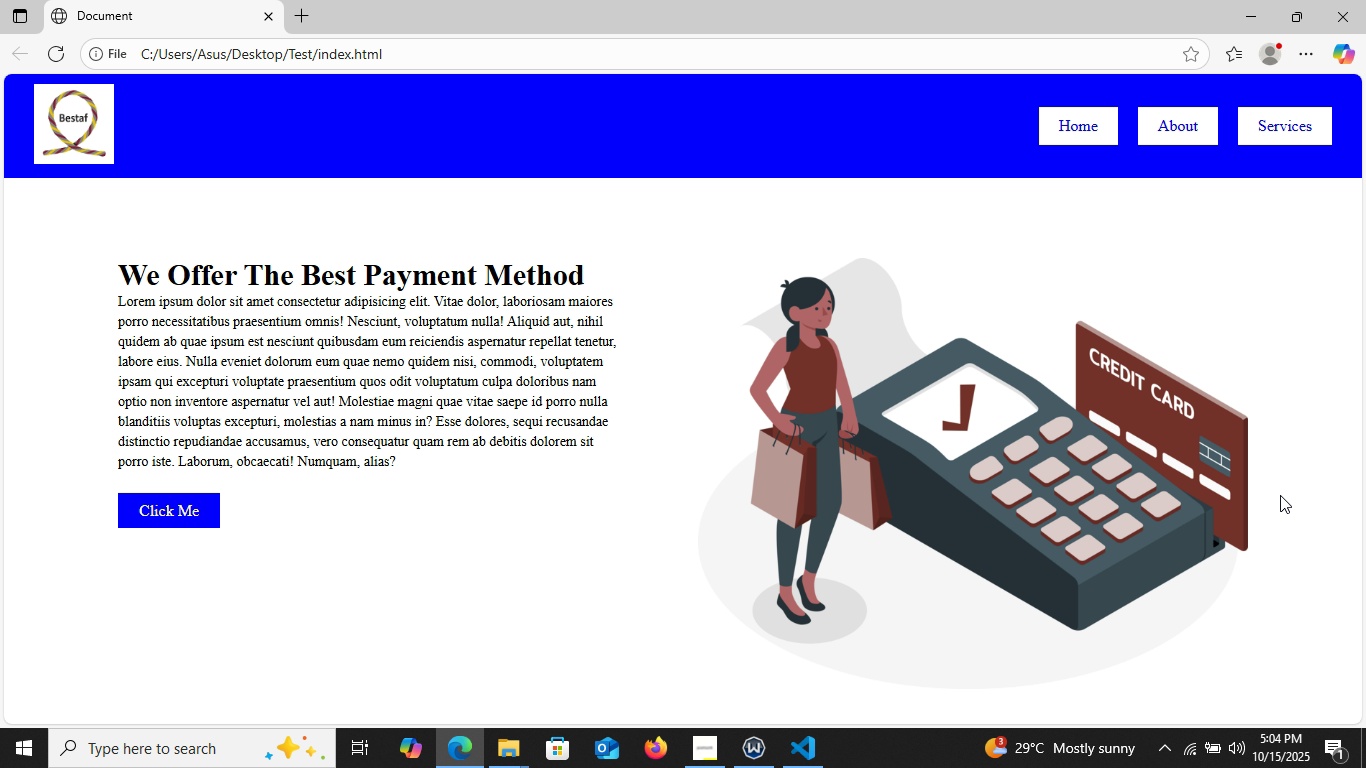 
left_click([796, 741])
 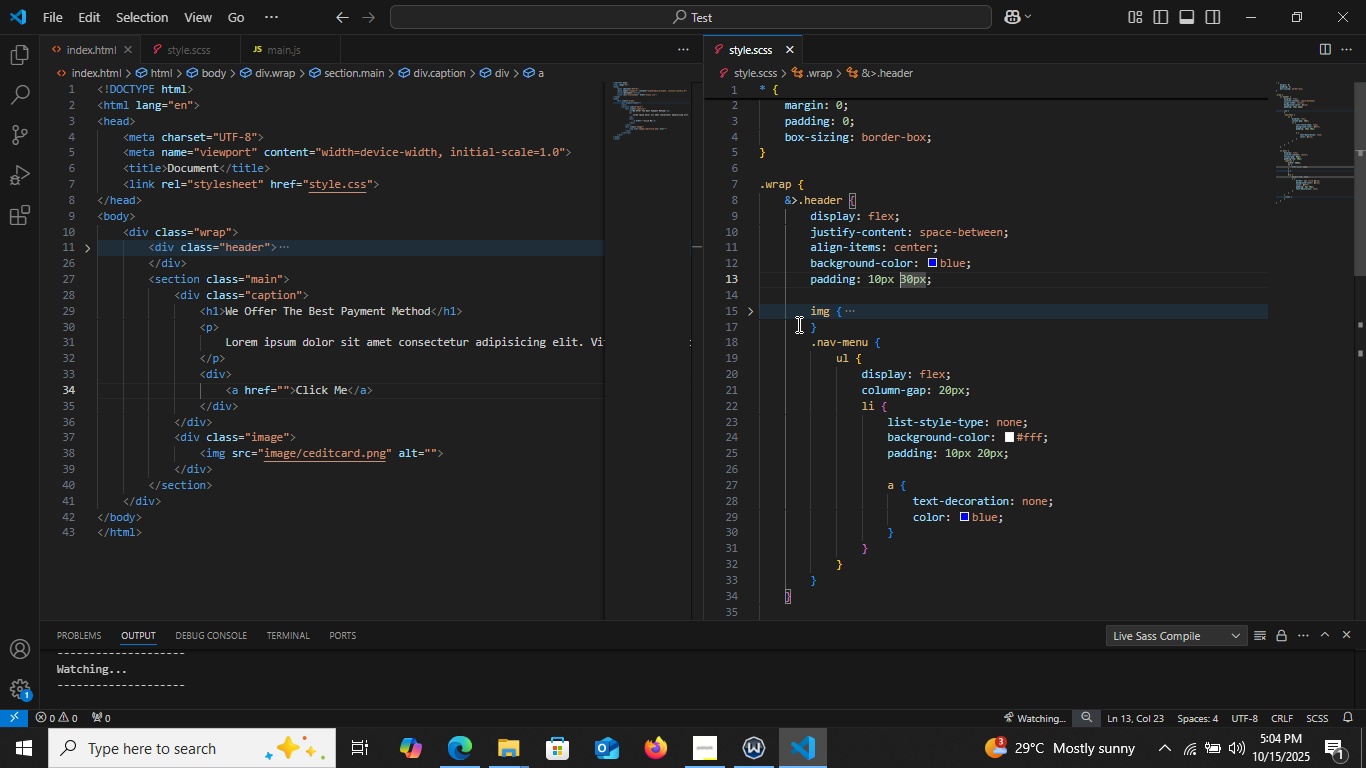 
key(ArrowLeft)
 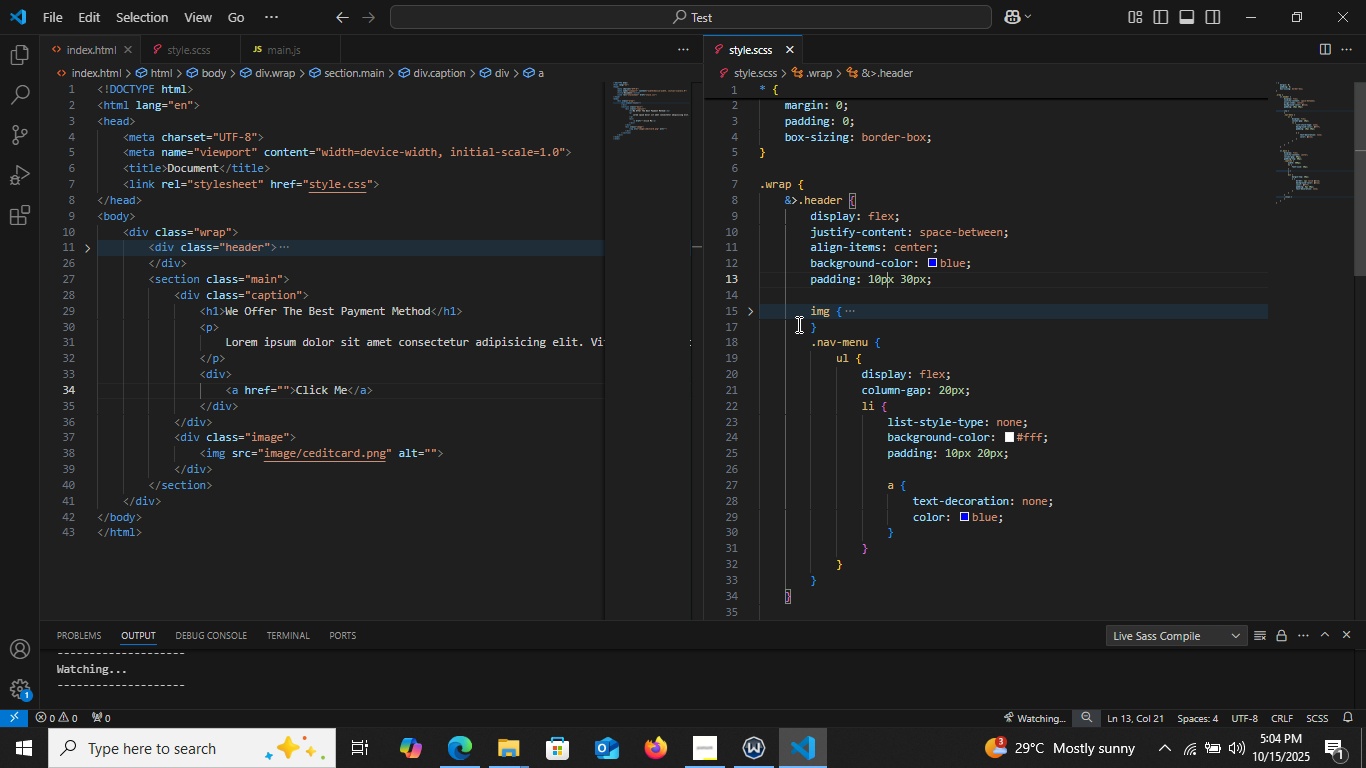 
key(ArrowLeft)
 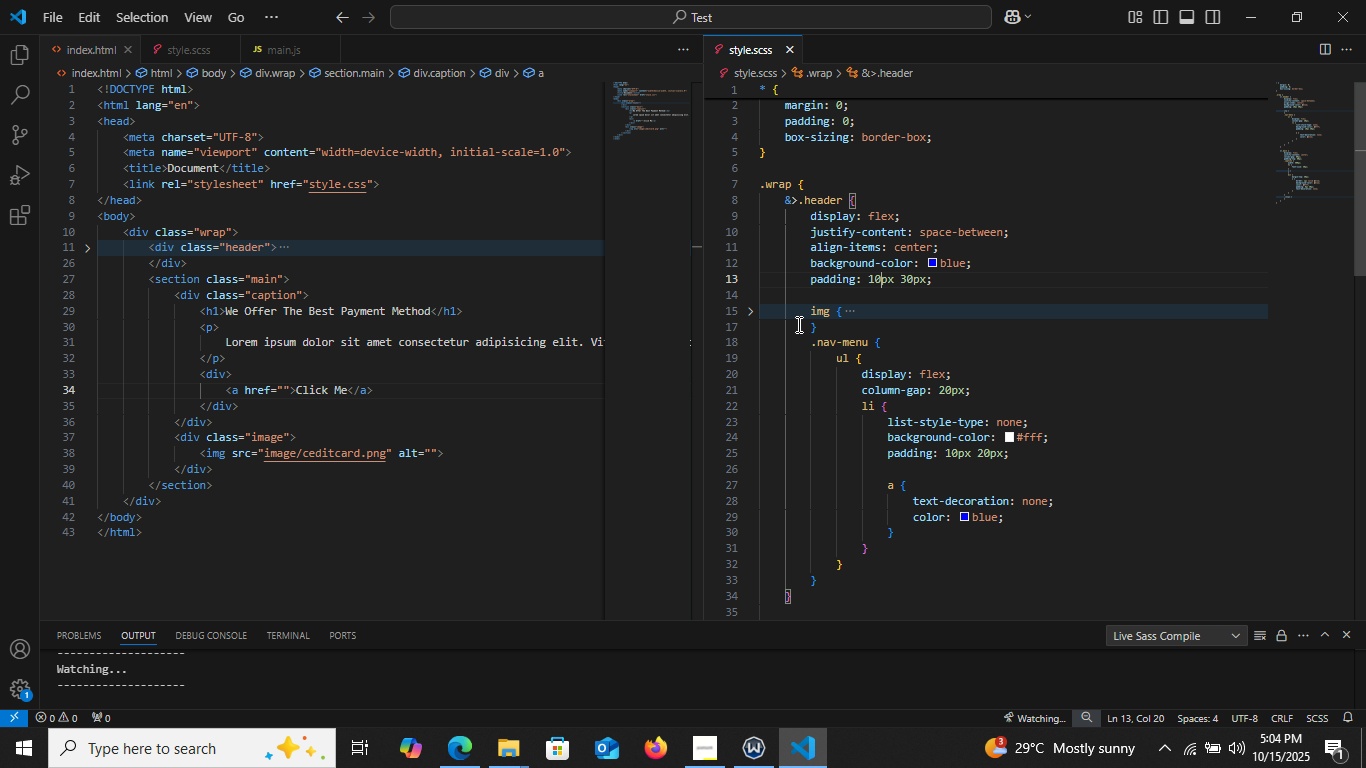 
key(ArrowLeft)
 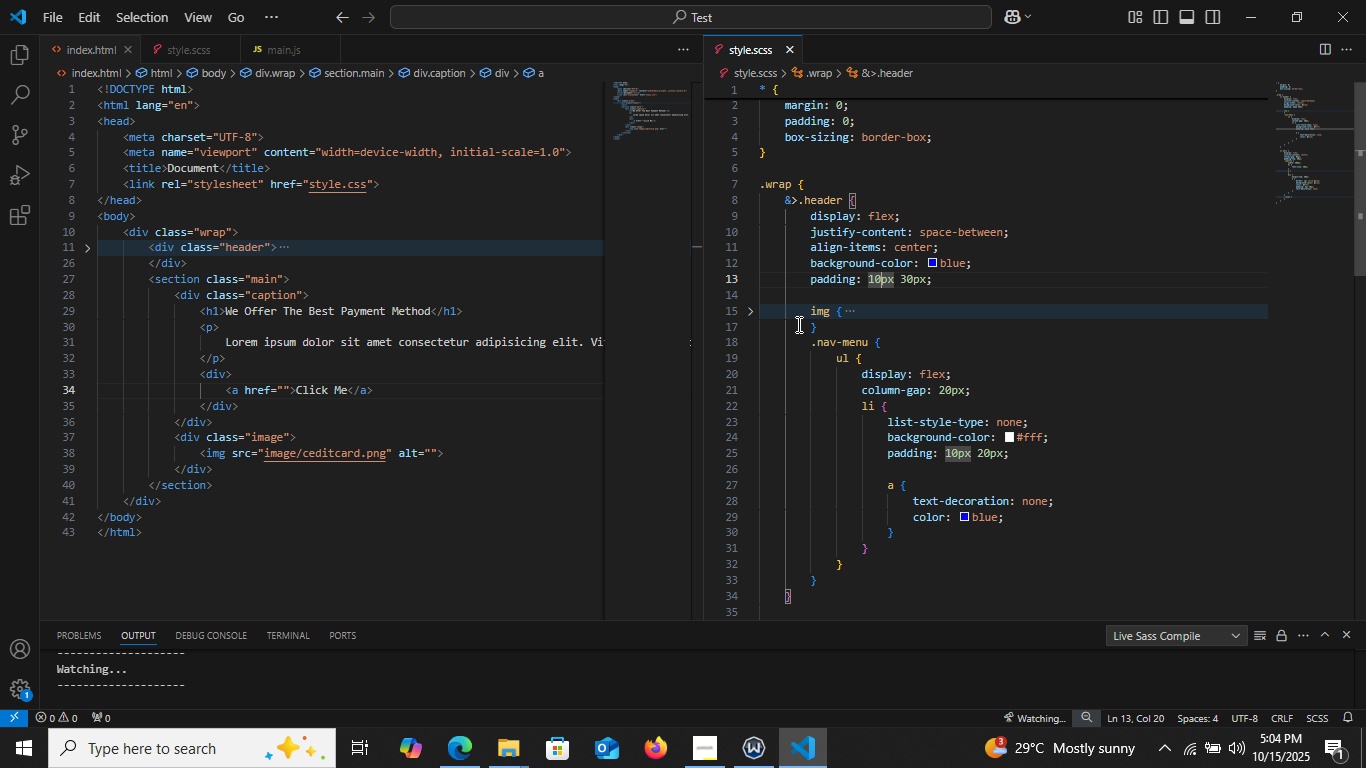 
key(Backspace)
 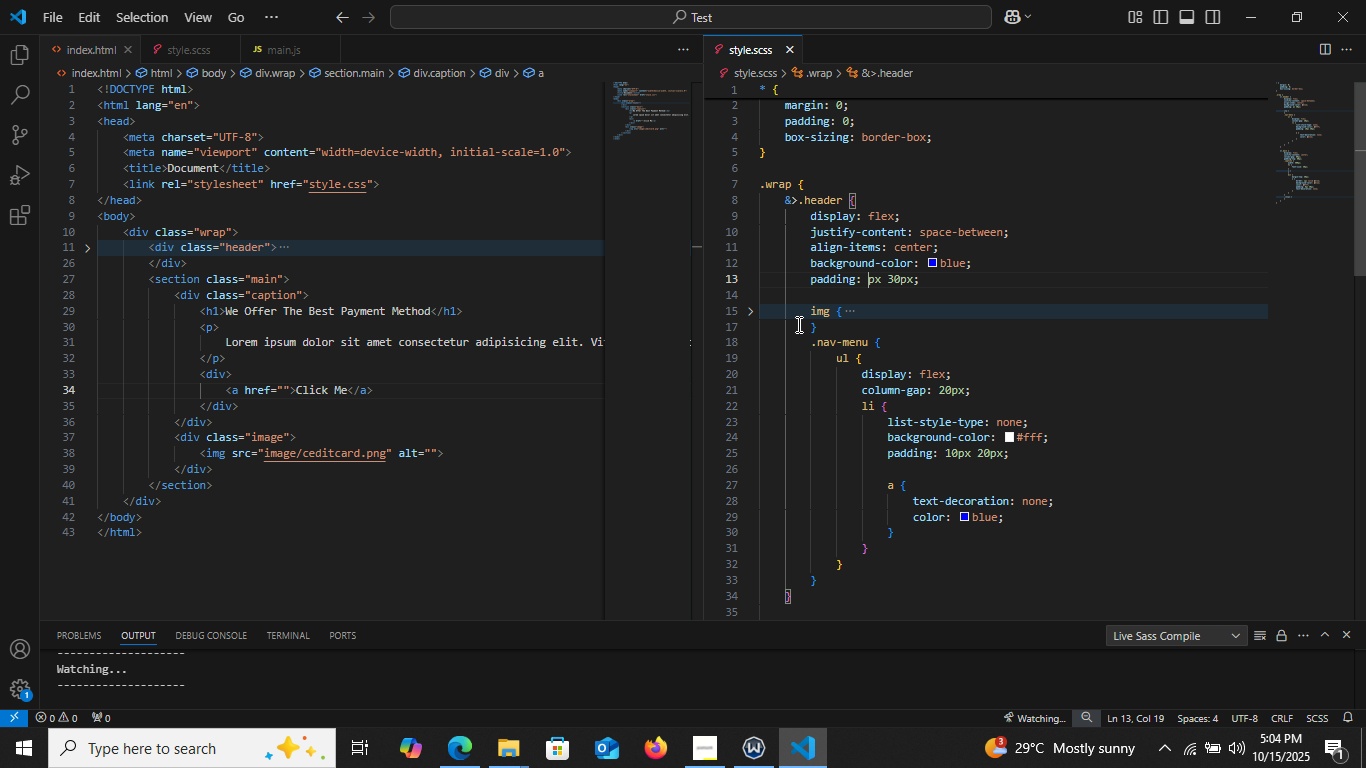 
key(Backspace)
 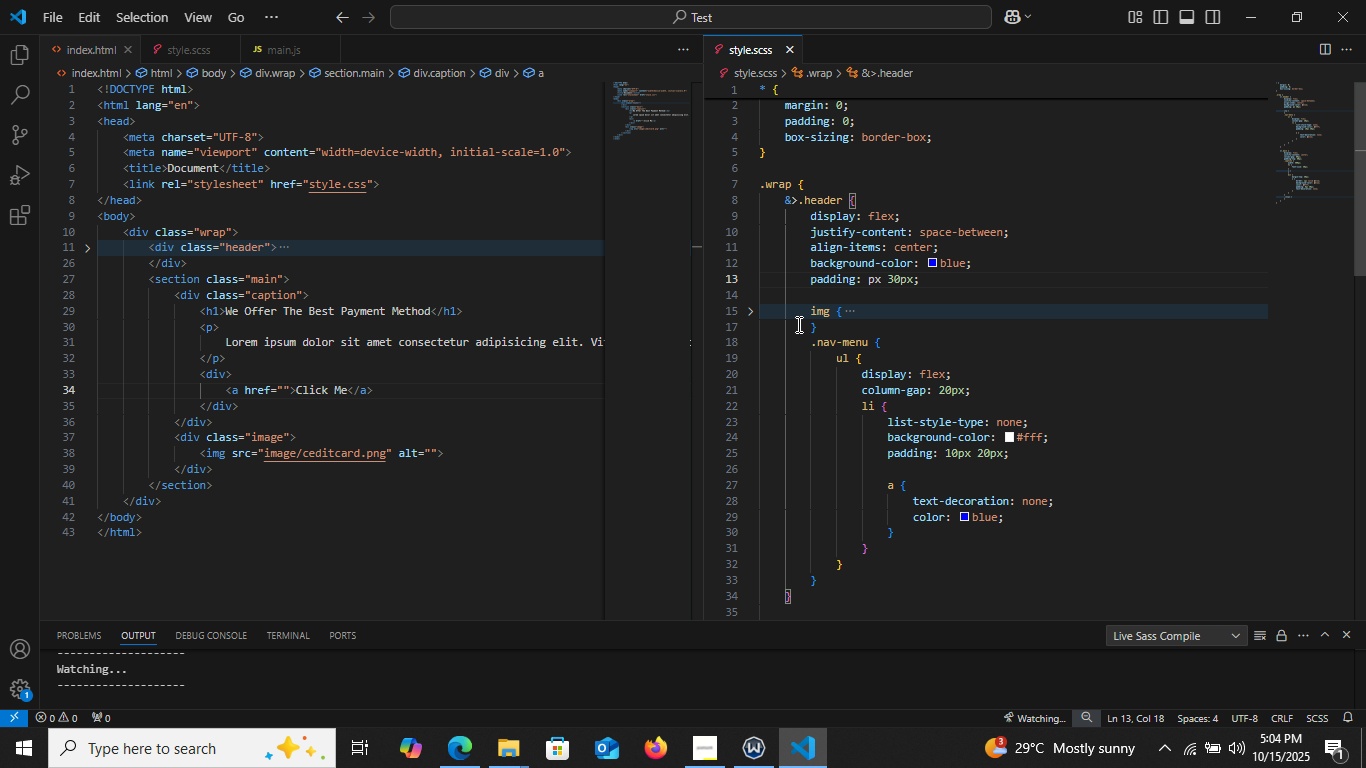 
key(5)
 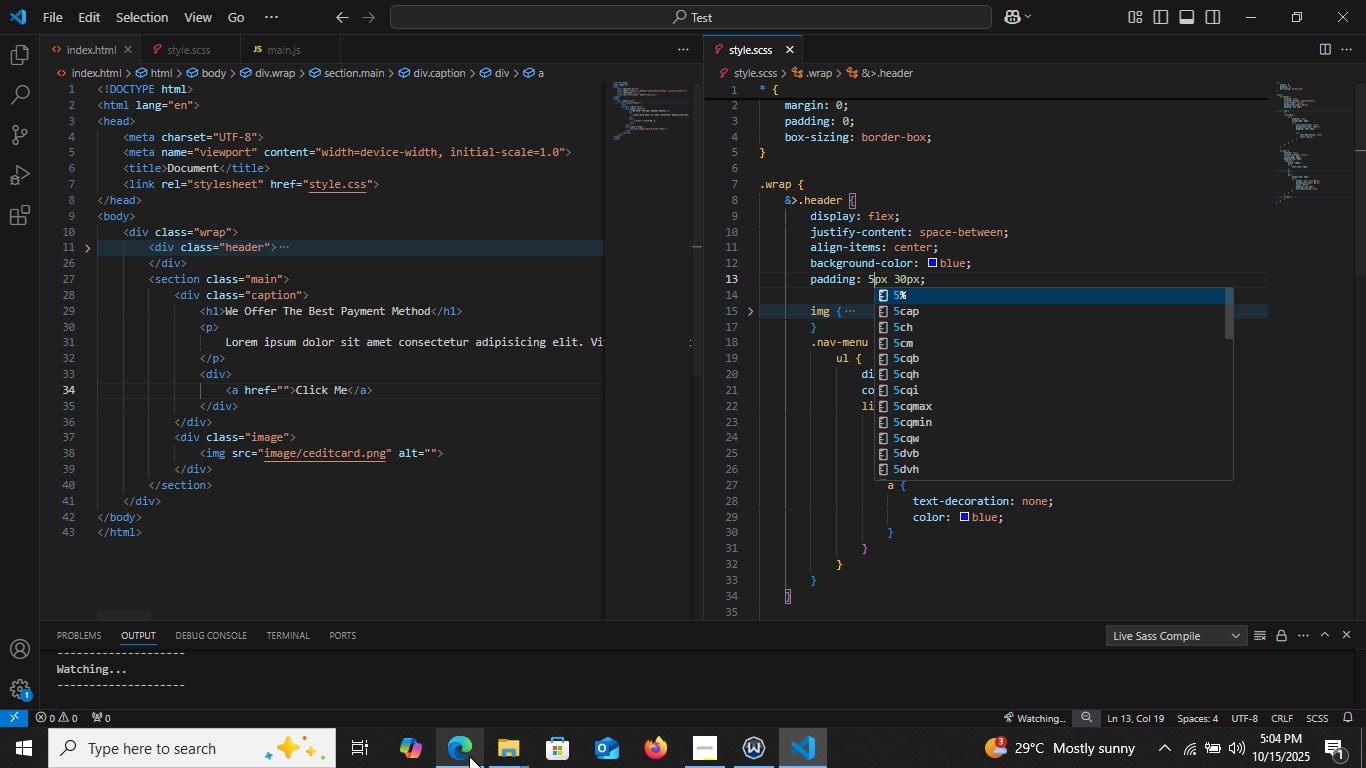 
left_click([469, 756])
 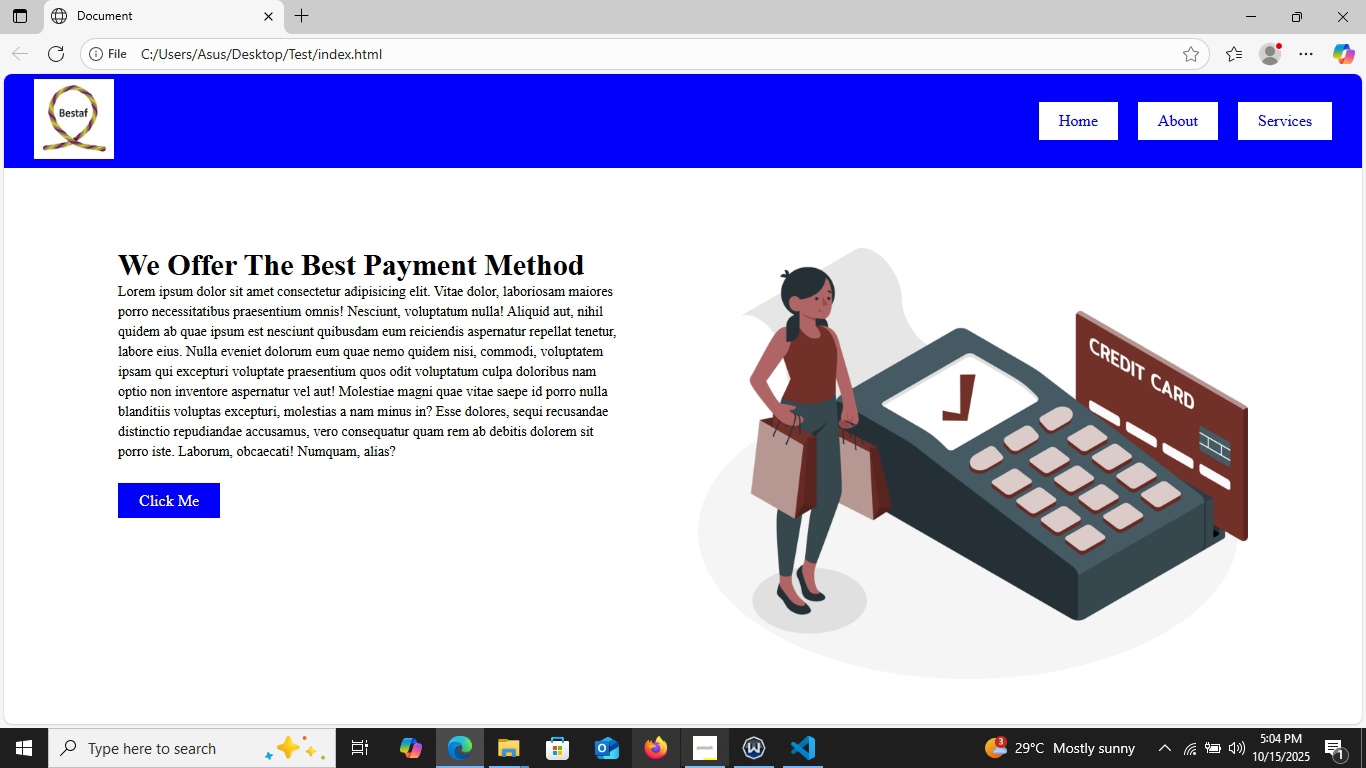 
wait(5.69)
 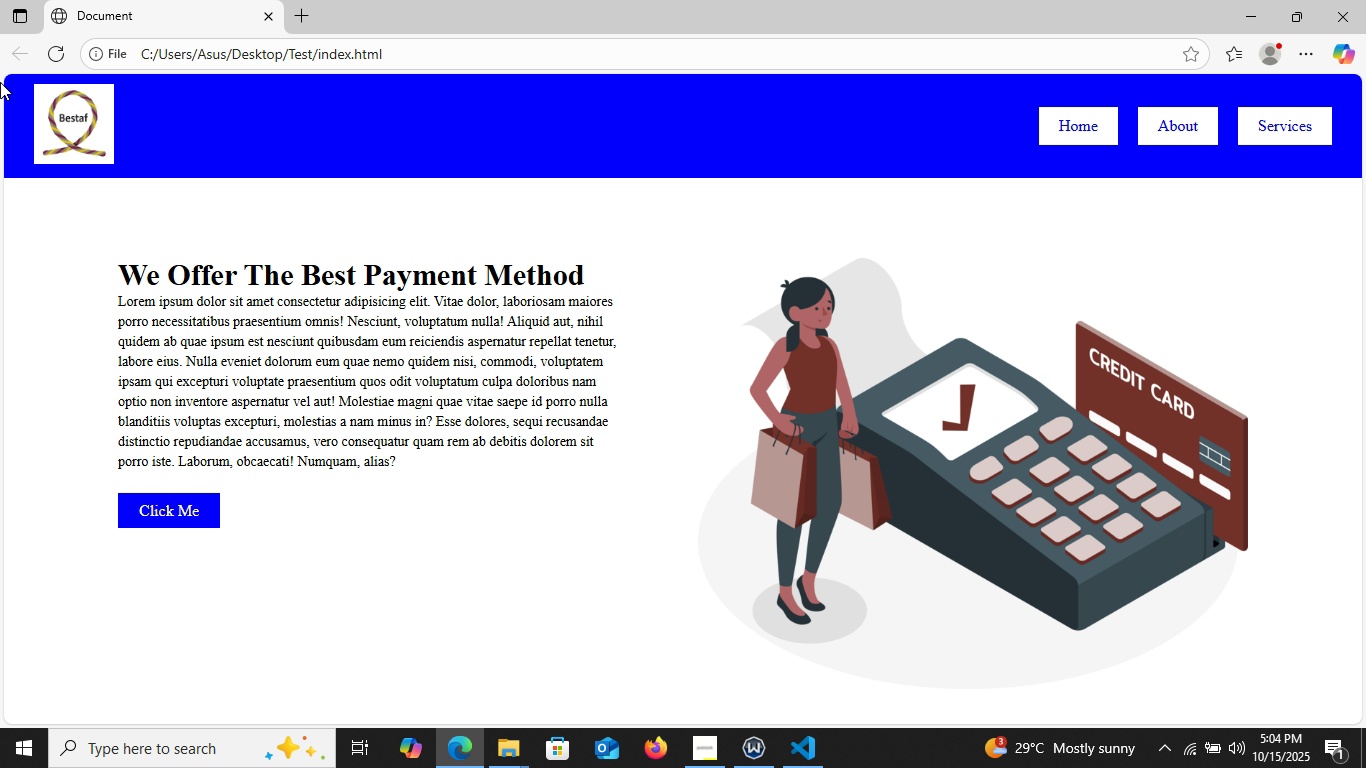 
left_click([789, 752])
 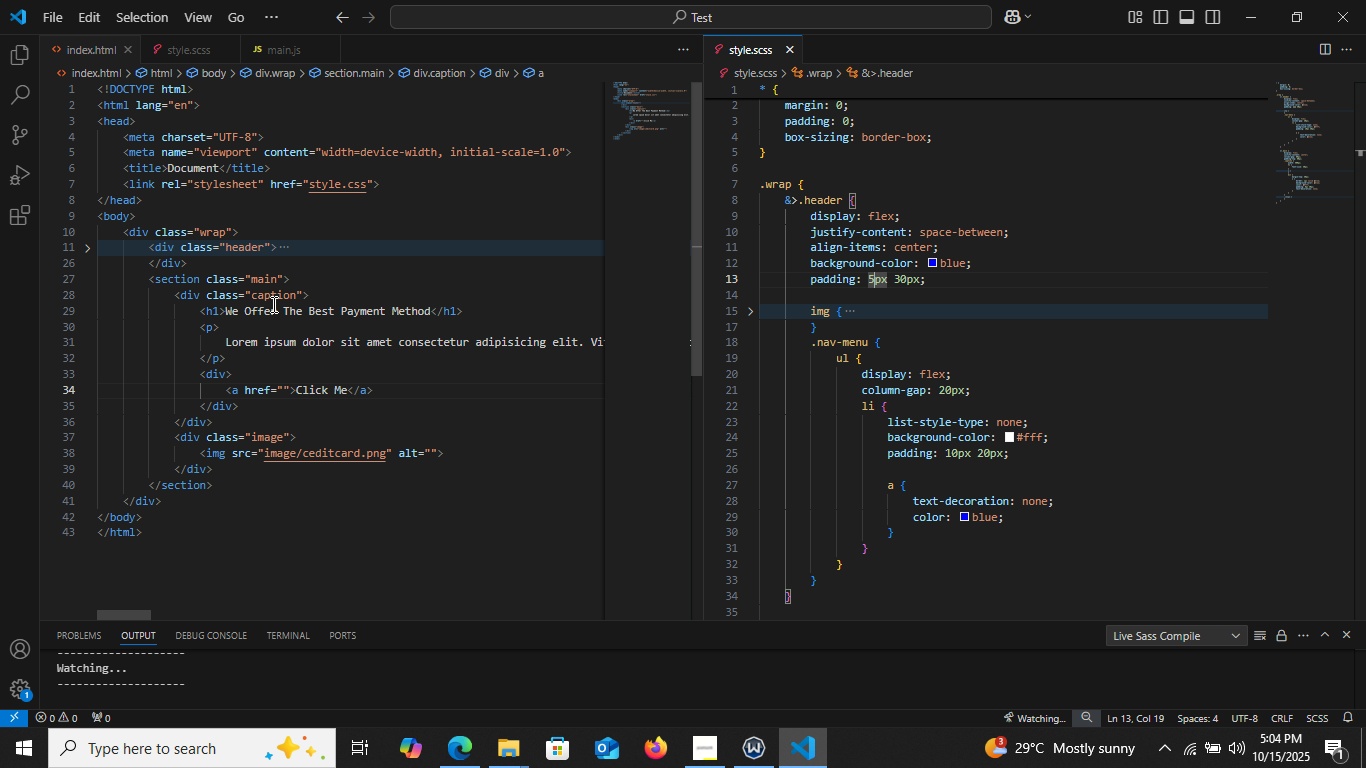 
wait(8.24)
 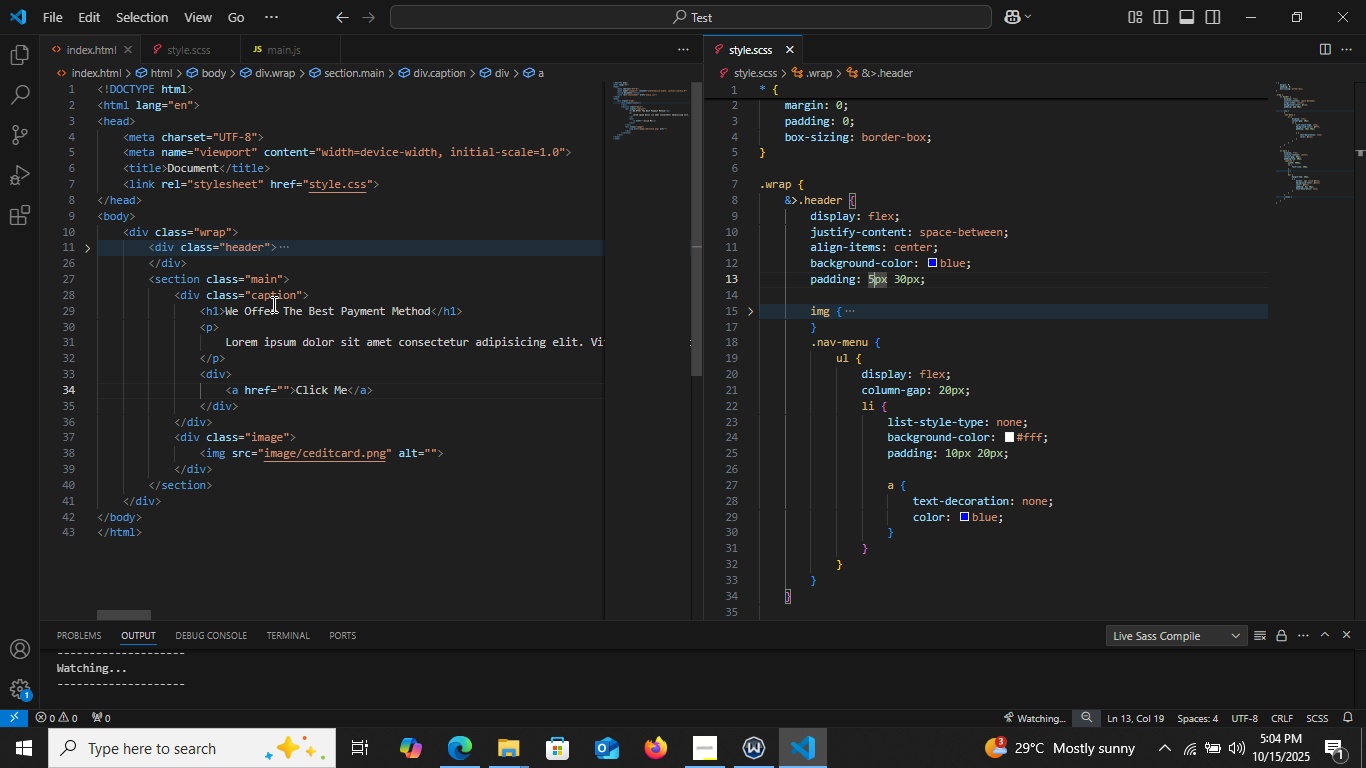 
left_click([89, 282])
 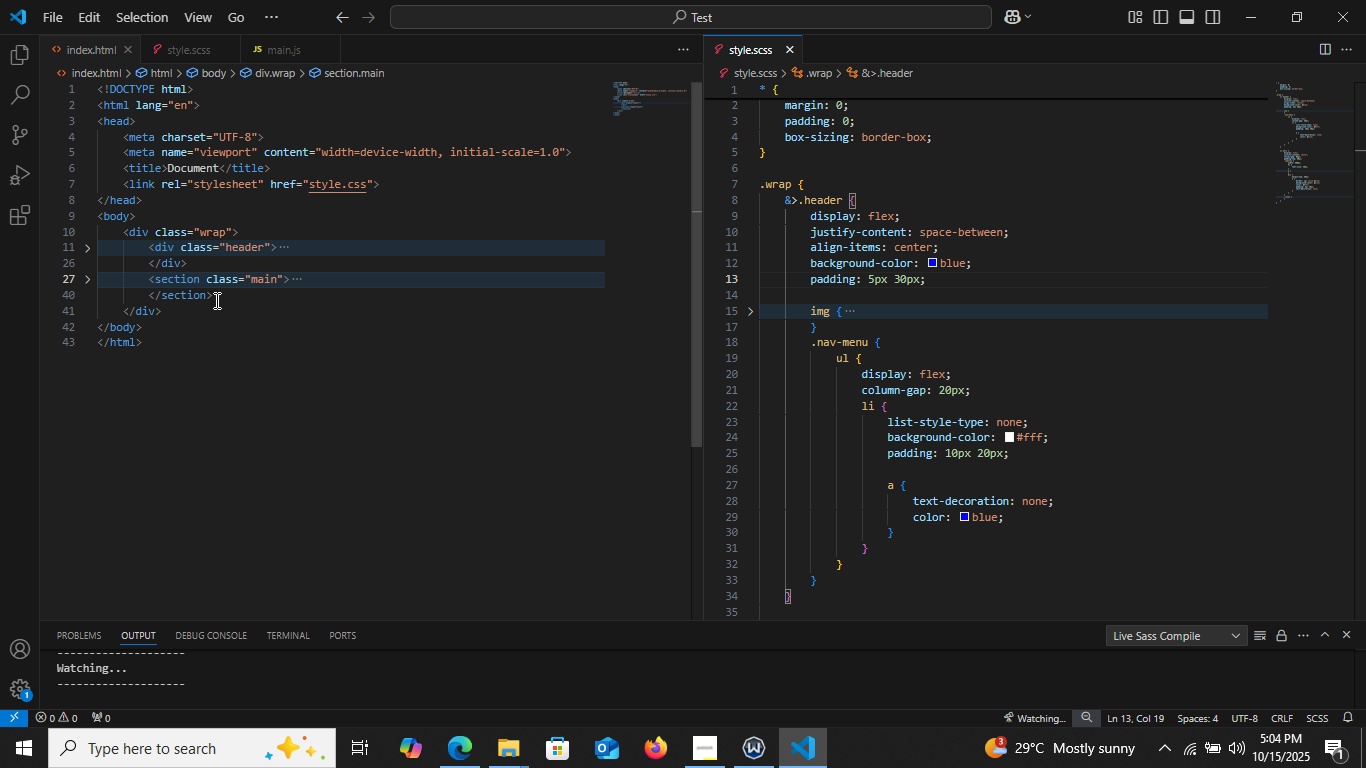 
left_click_drag(start_coordinate=[226, 299], to_coordinate=[146, 279])
 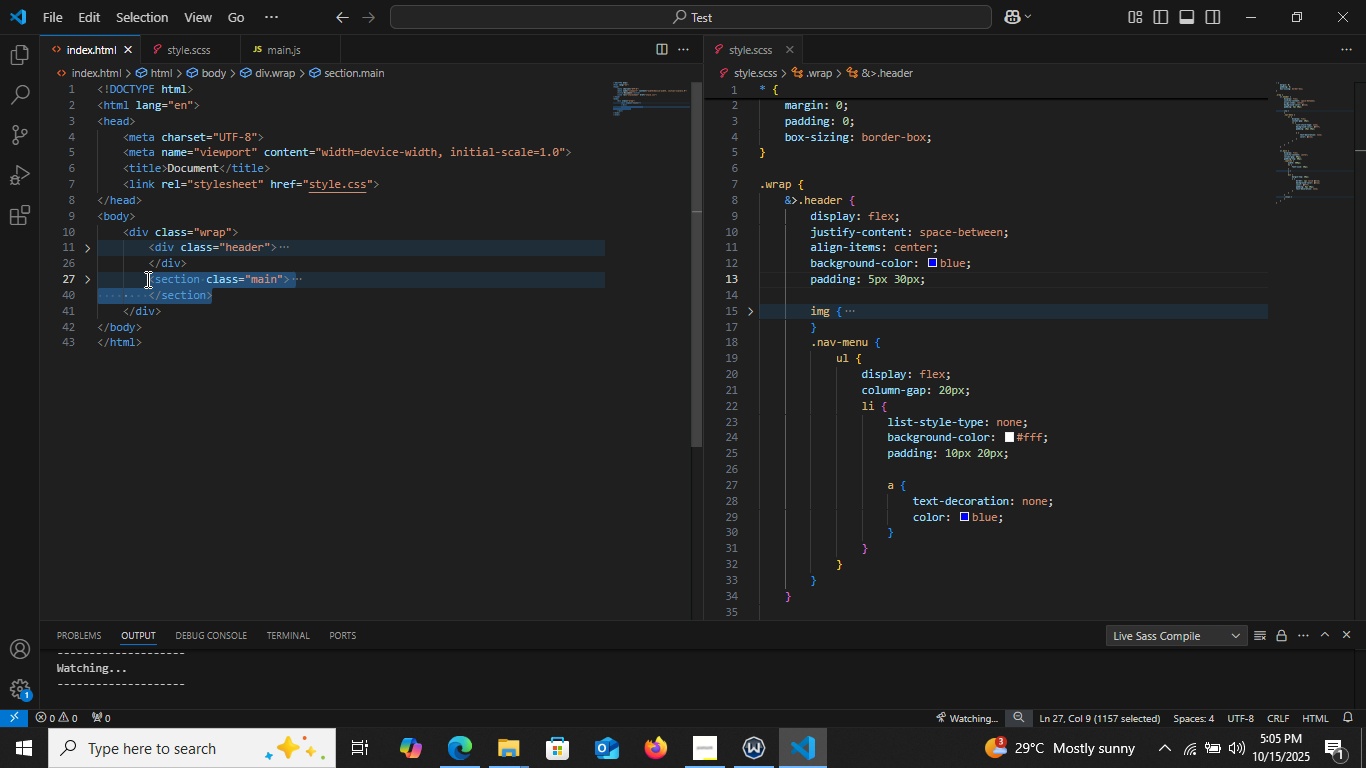 
key(Control+C)
 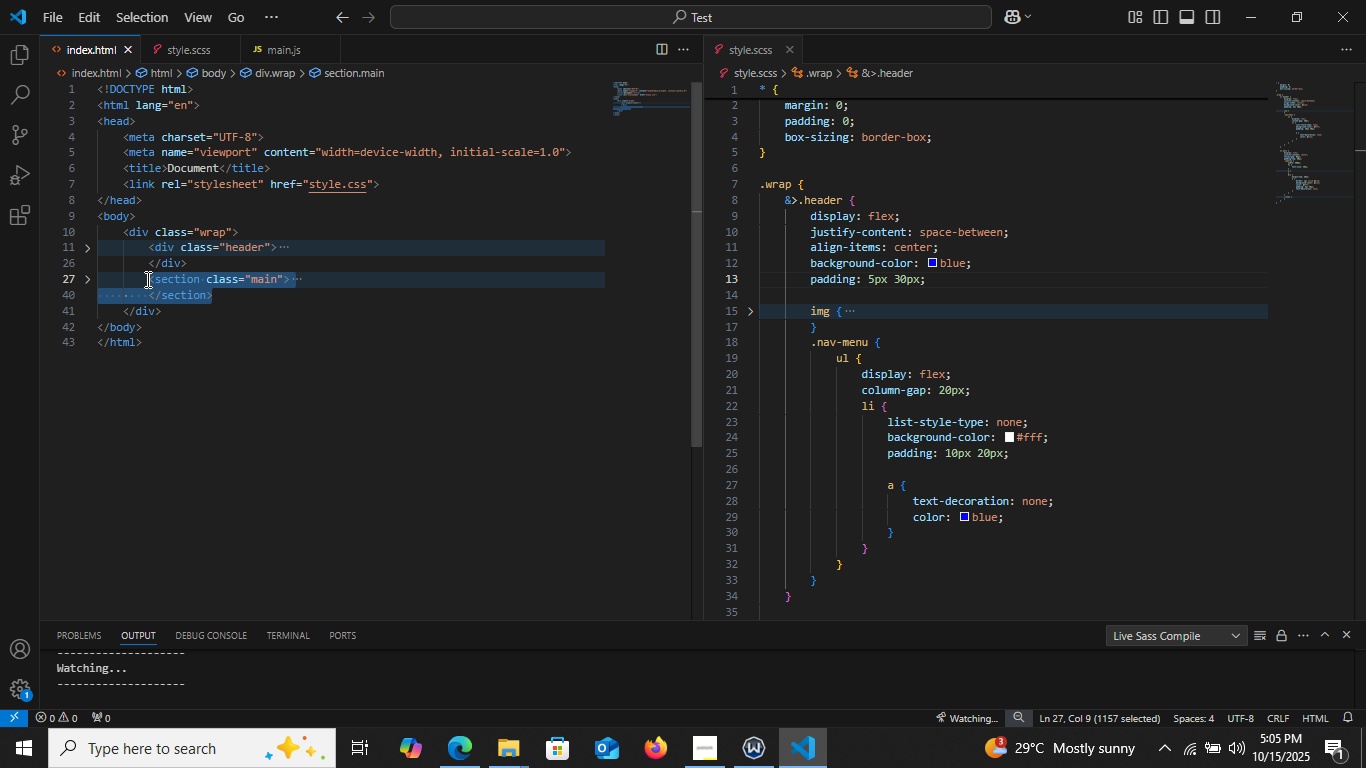 
key(Control+C)
 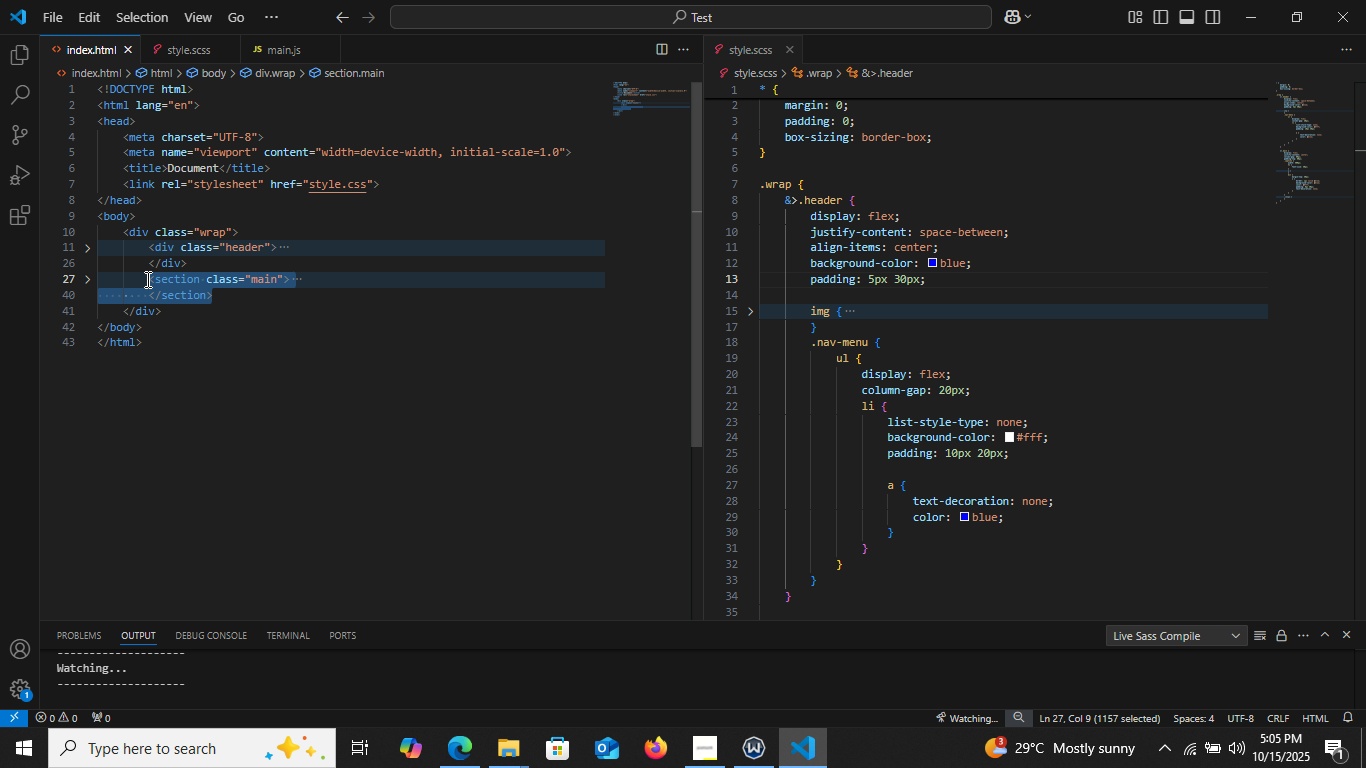 
key(Control+C)
 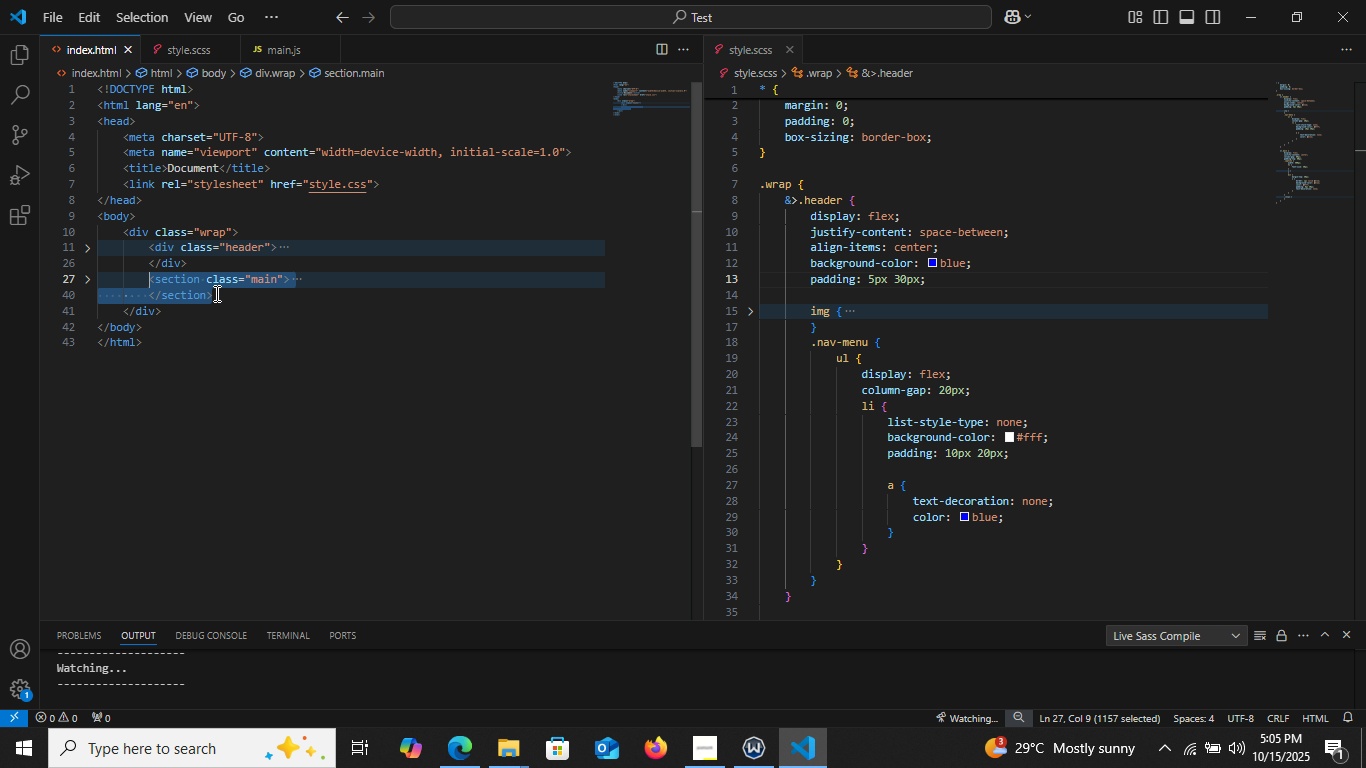 
left_click([220, 293])
 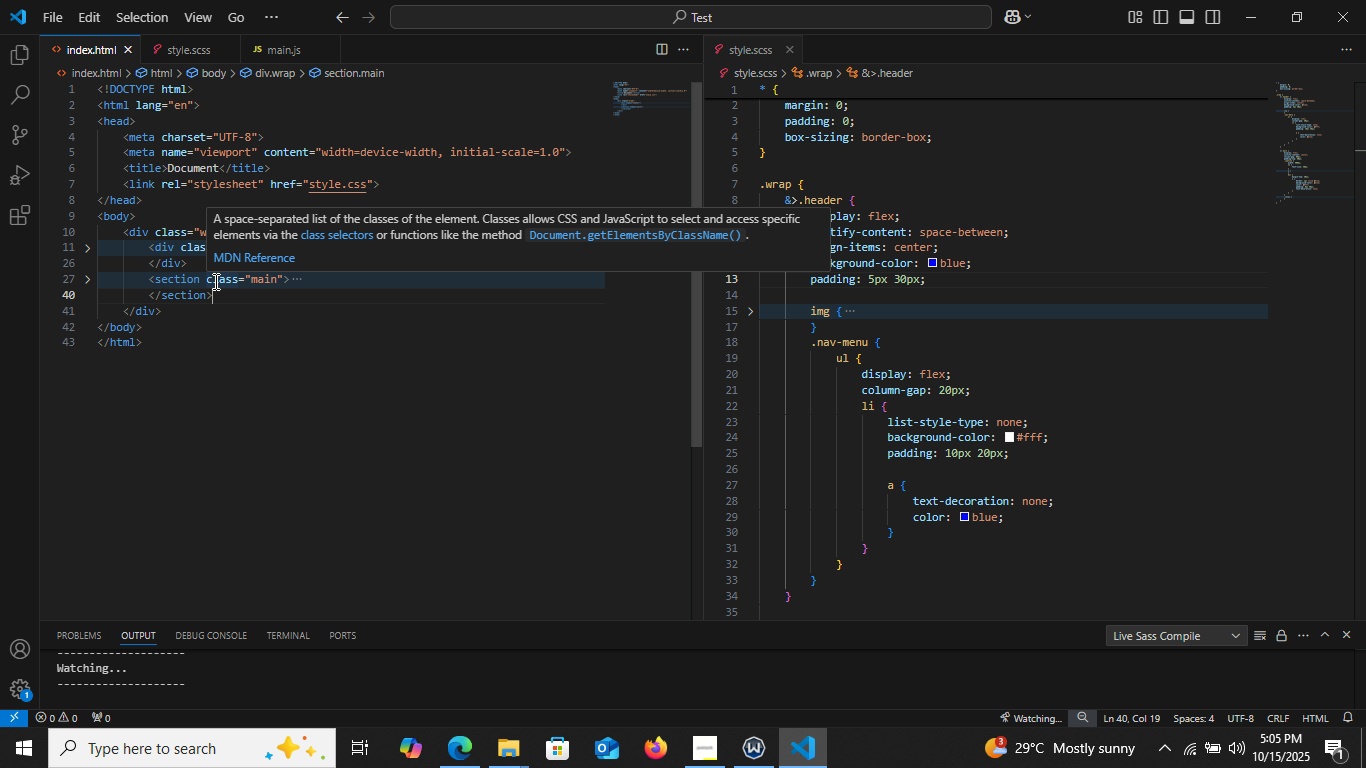 
key(Enter)
 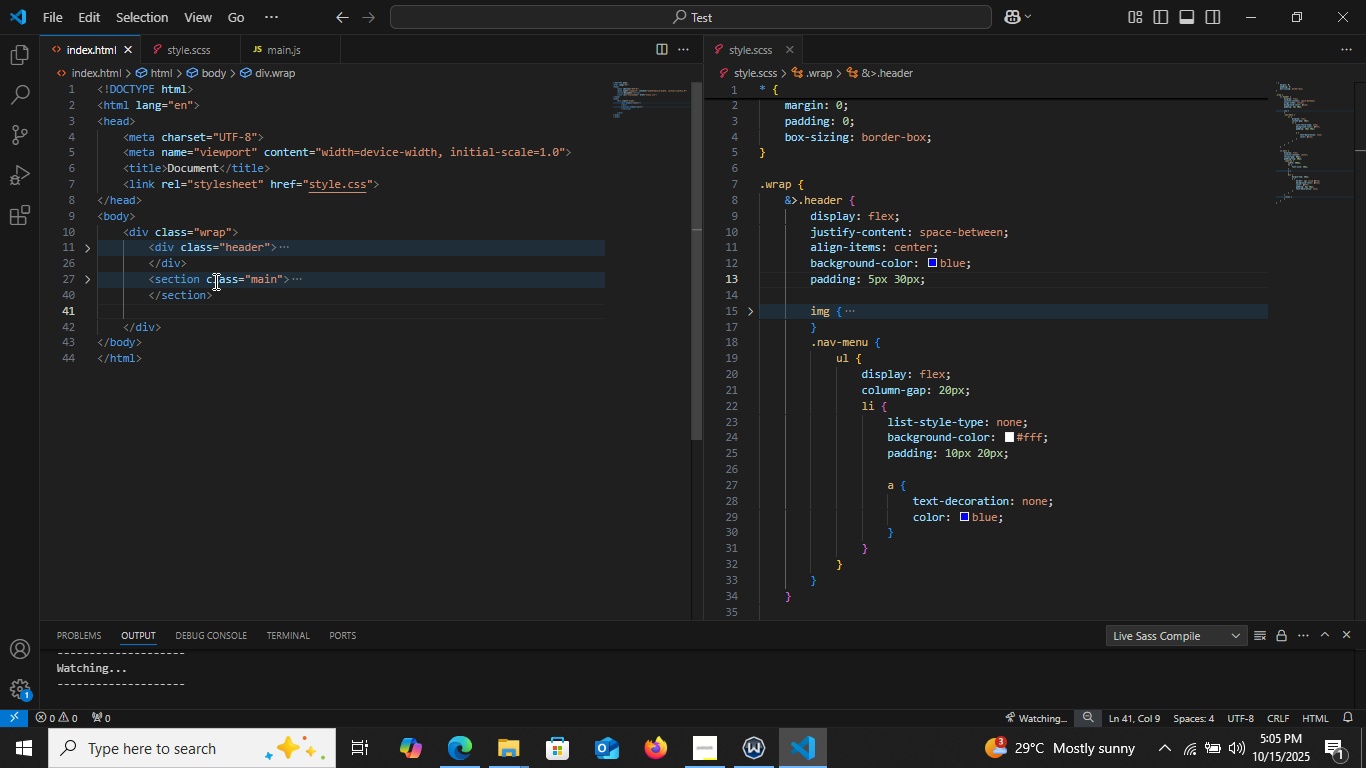 
key(Control+V)
 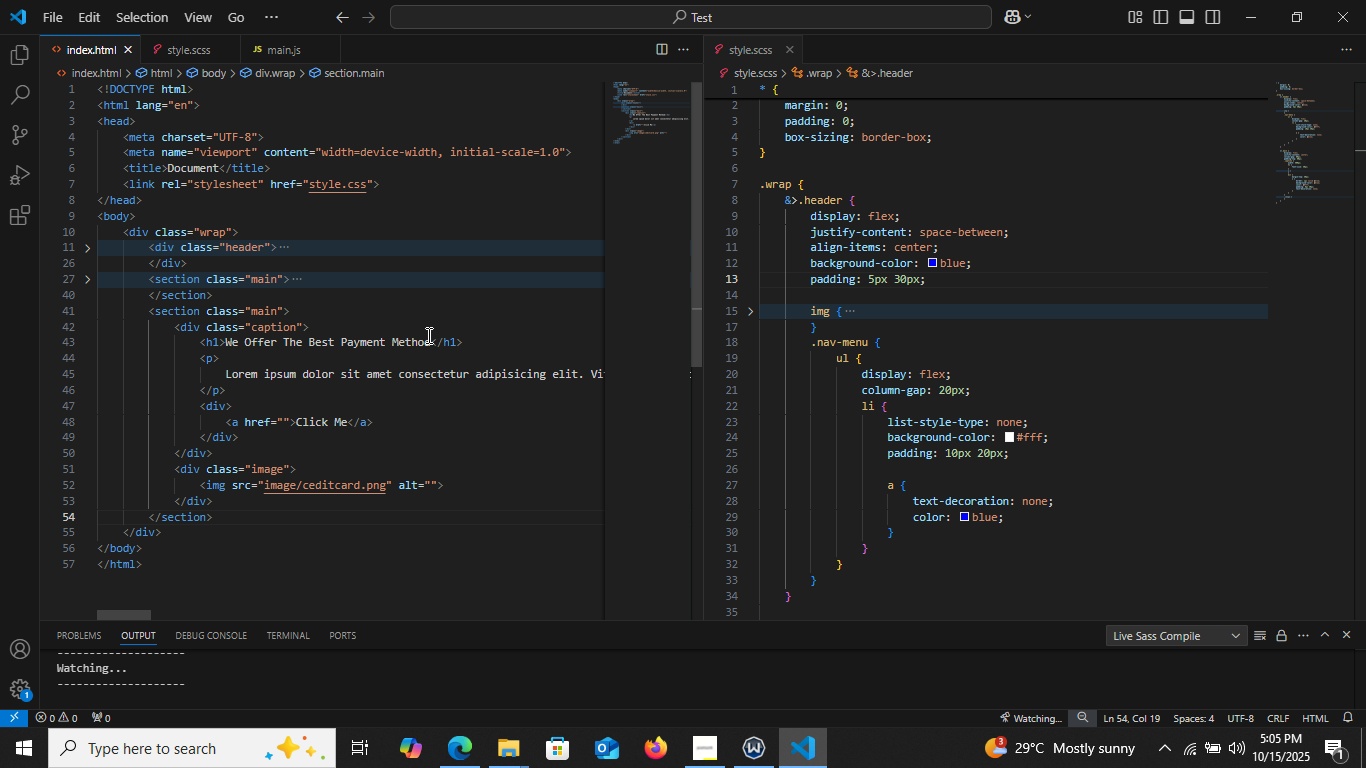 
left_click_drag(start_coordinate=[429, 339], to_coordinate=[225, 349])
 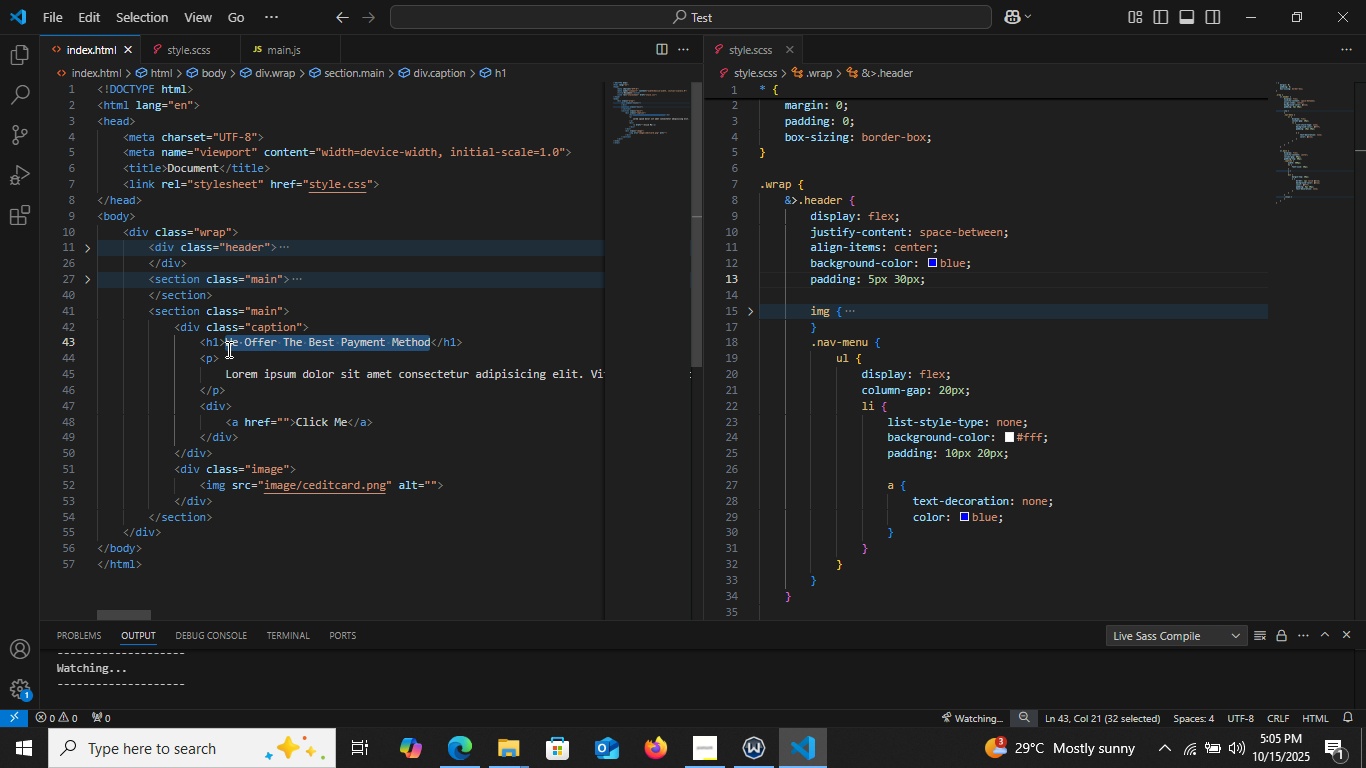 
type(About Us)
 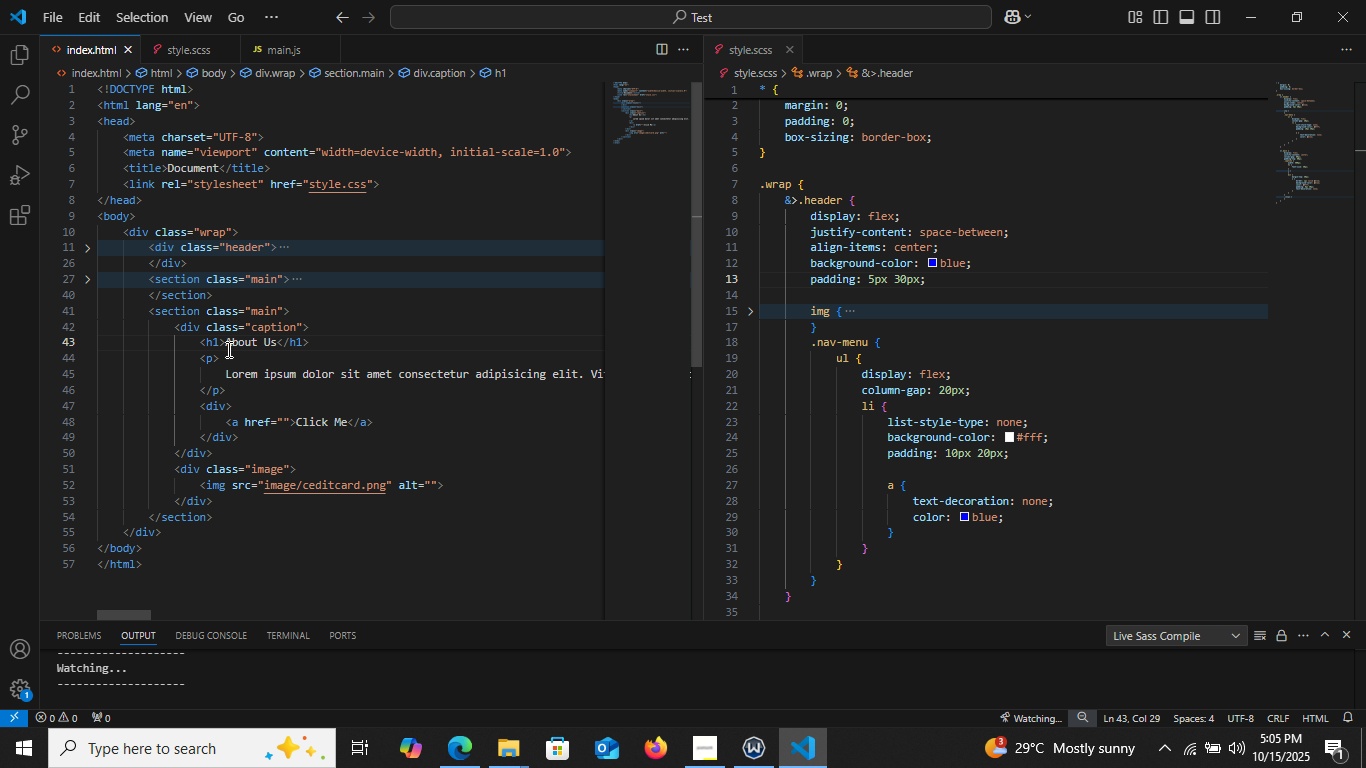 
left_click([225, 374])
 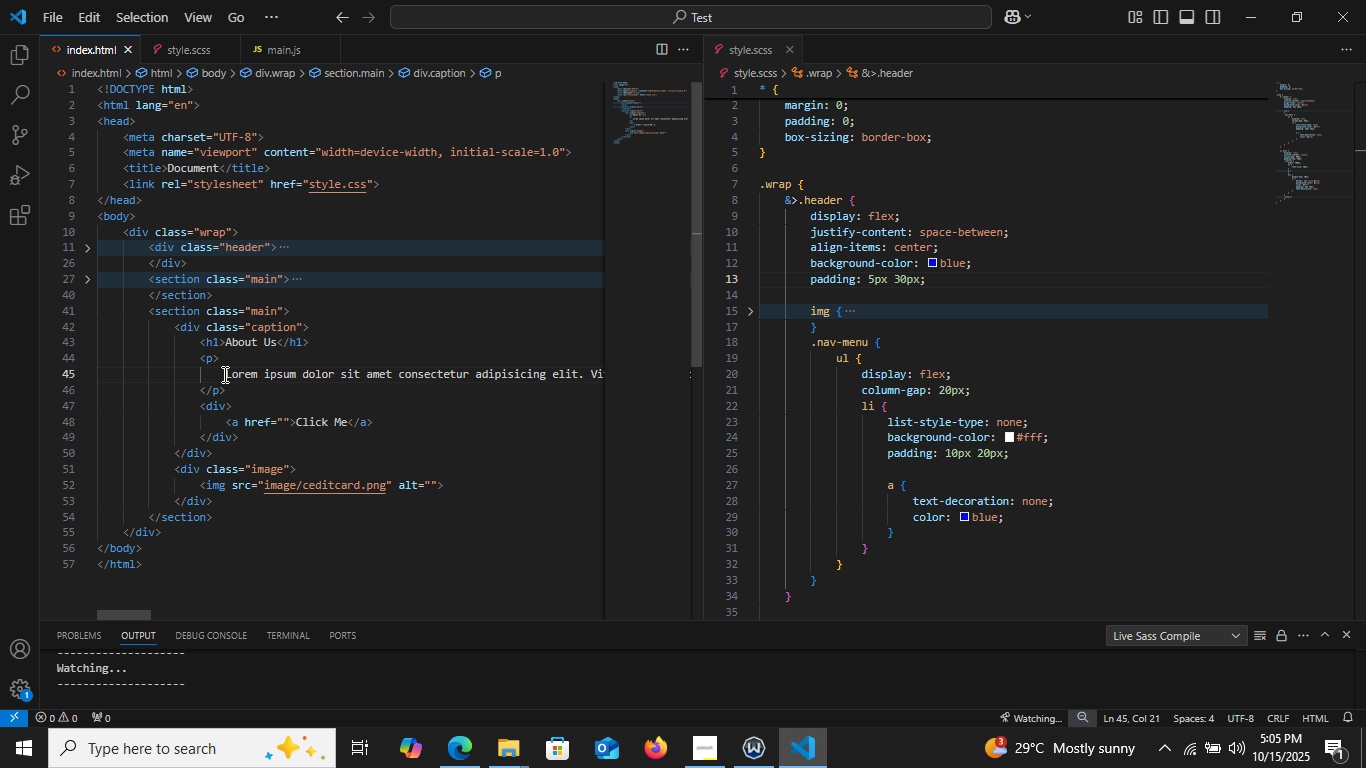 
key(Enter)
 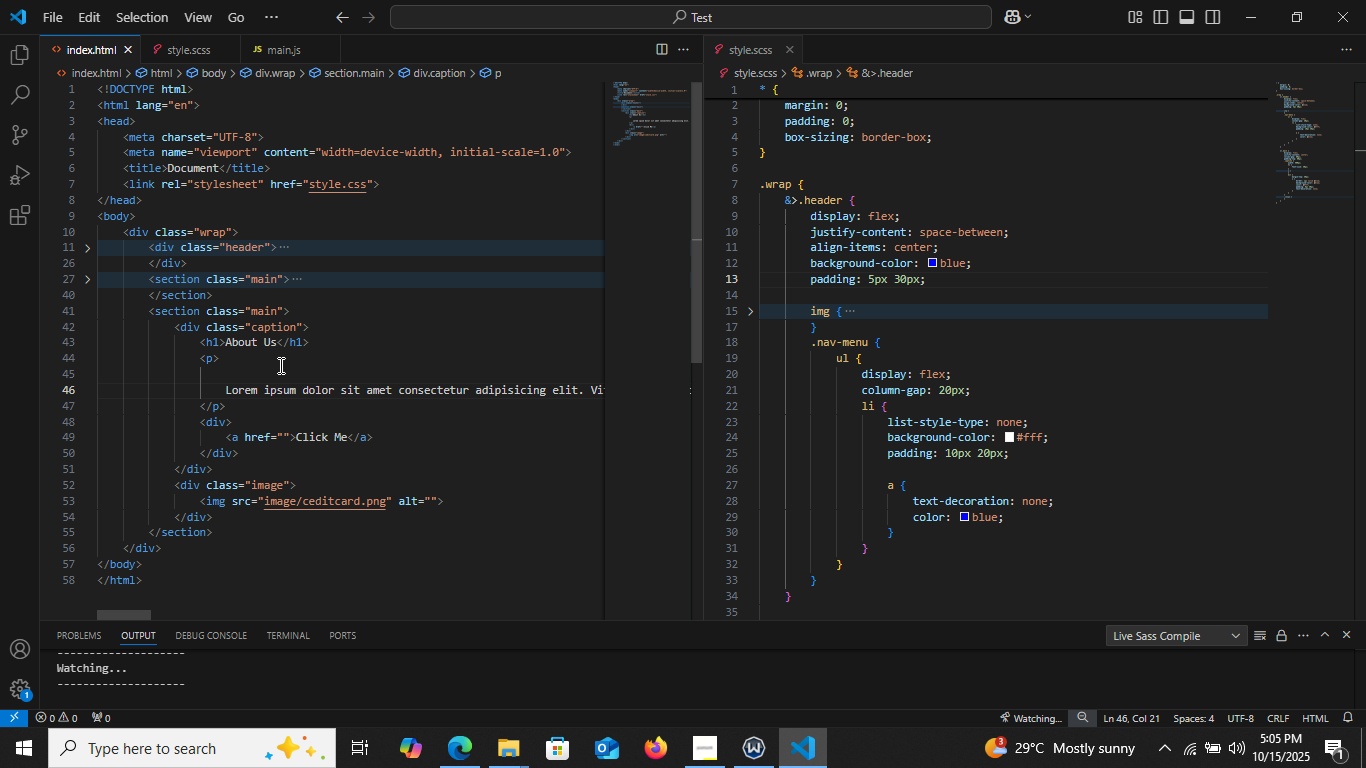 
left_click([277, 372])
 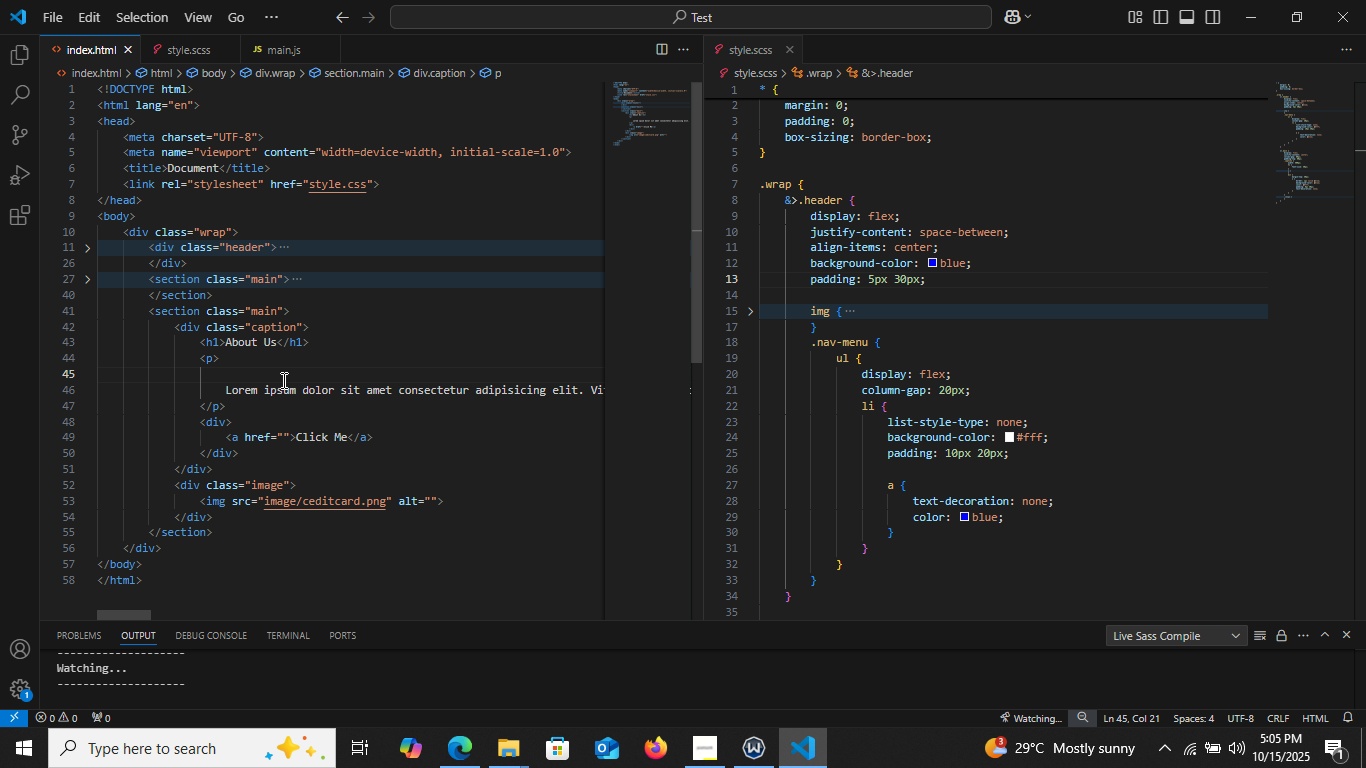 
type(lorem100)
 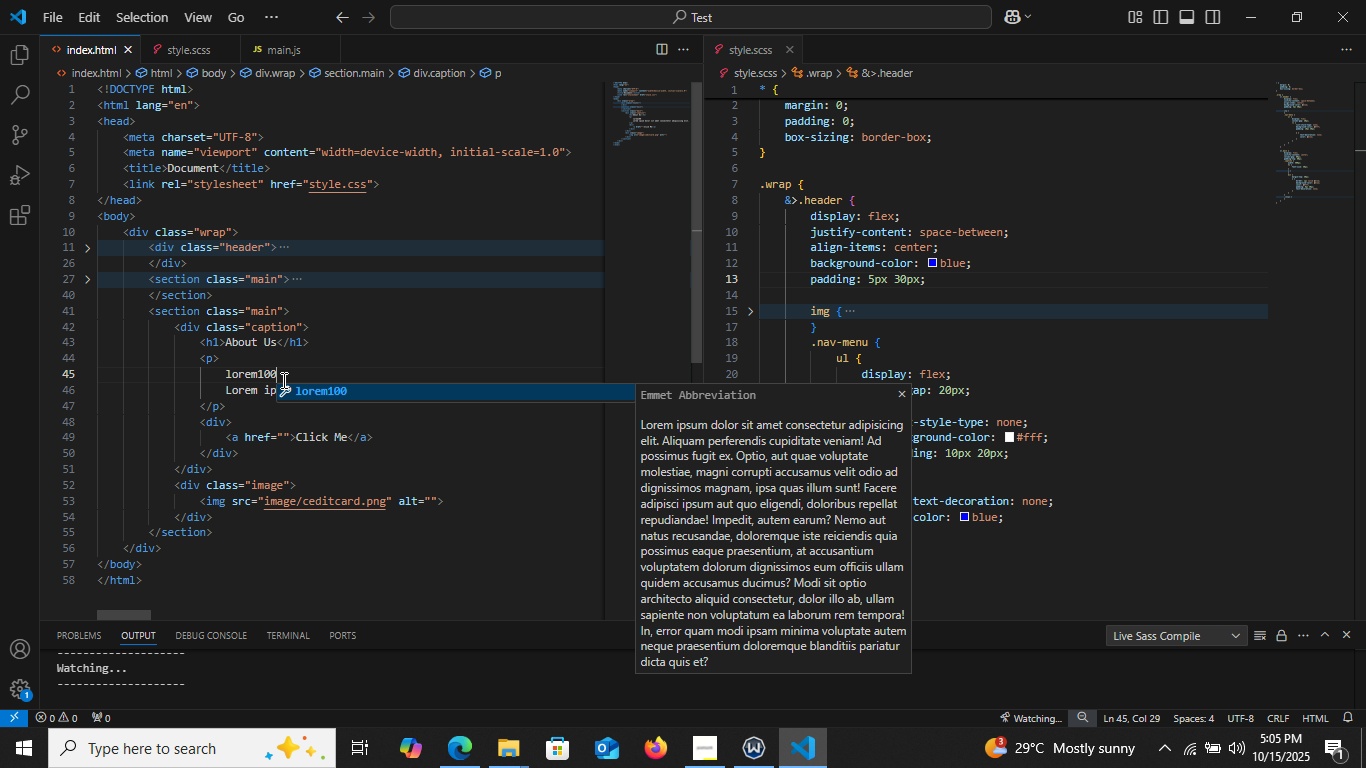 
key(Enter)
 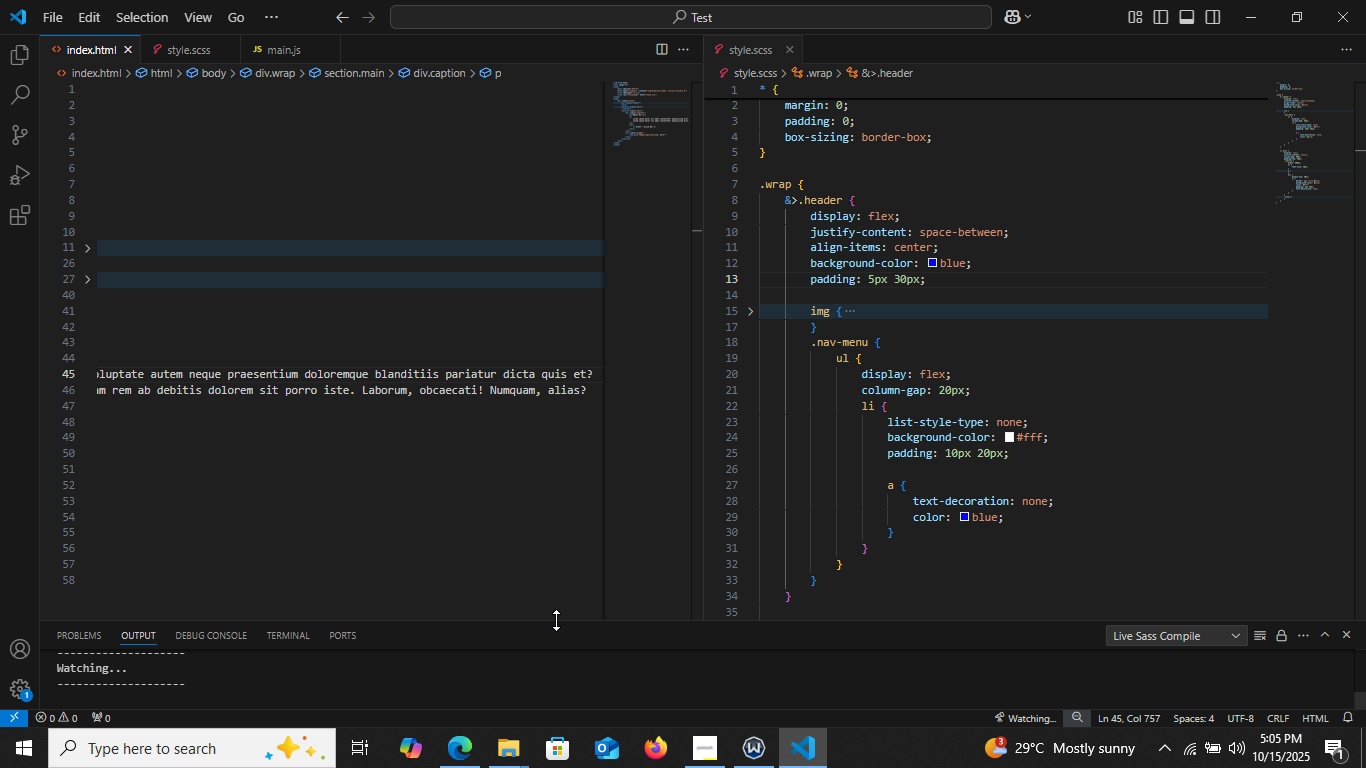 
left_click_drag(start_coordinate=[570, 614], to_coordinate=[59, 610])
 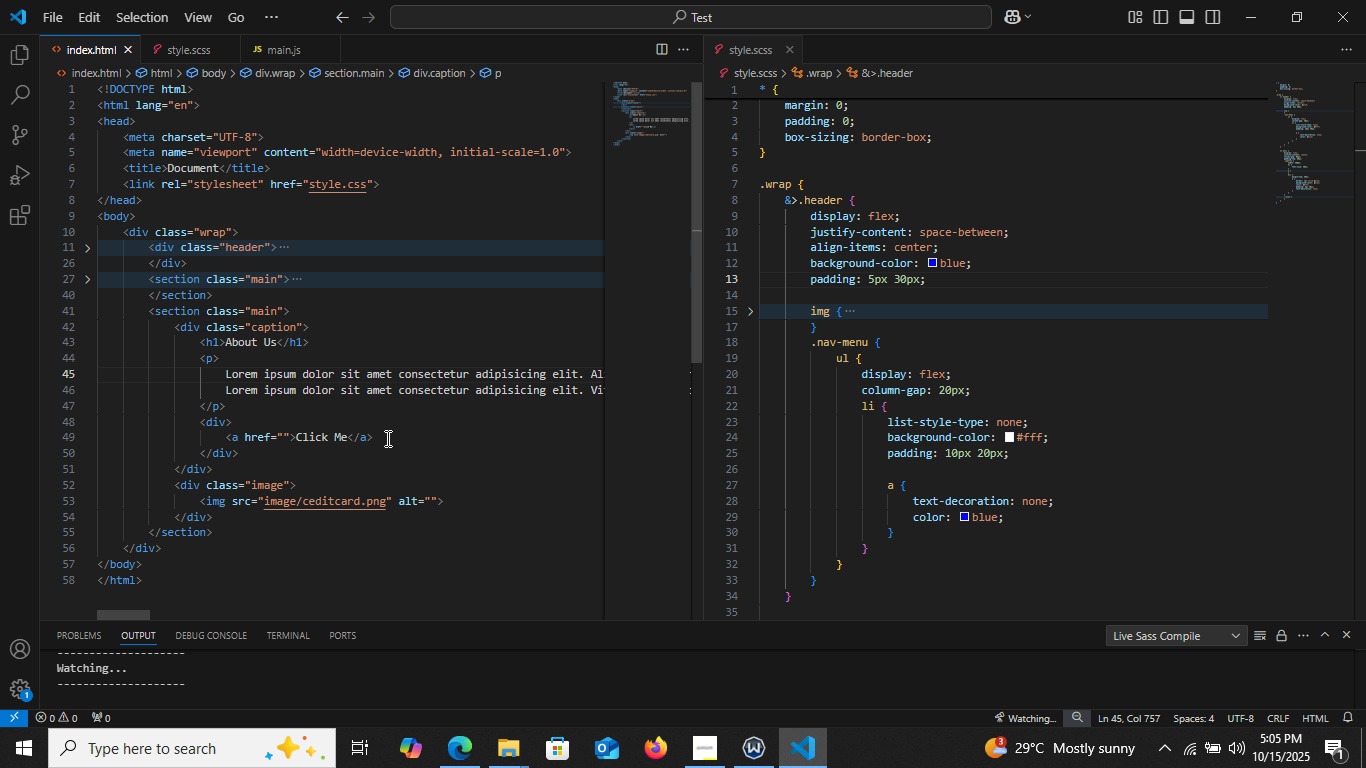 
left_click_drag(start_coordinate=[386, 438], to_coordinate=[225, 437])
 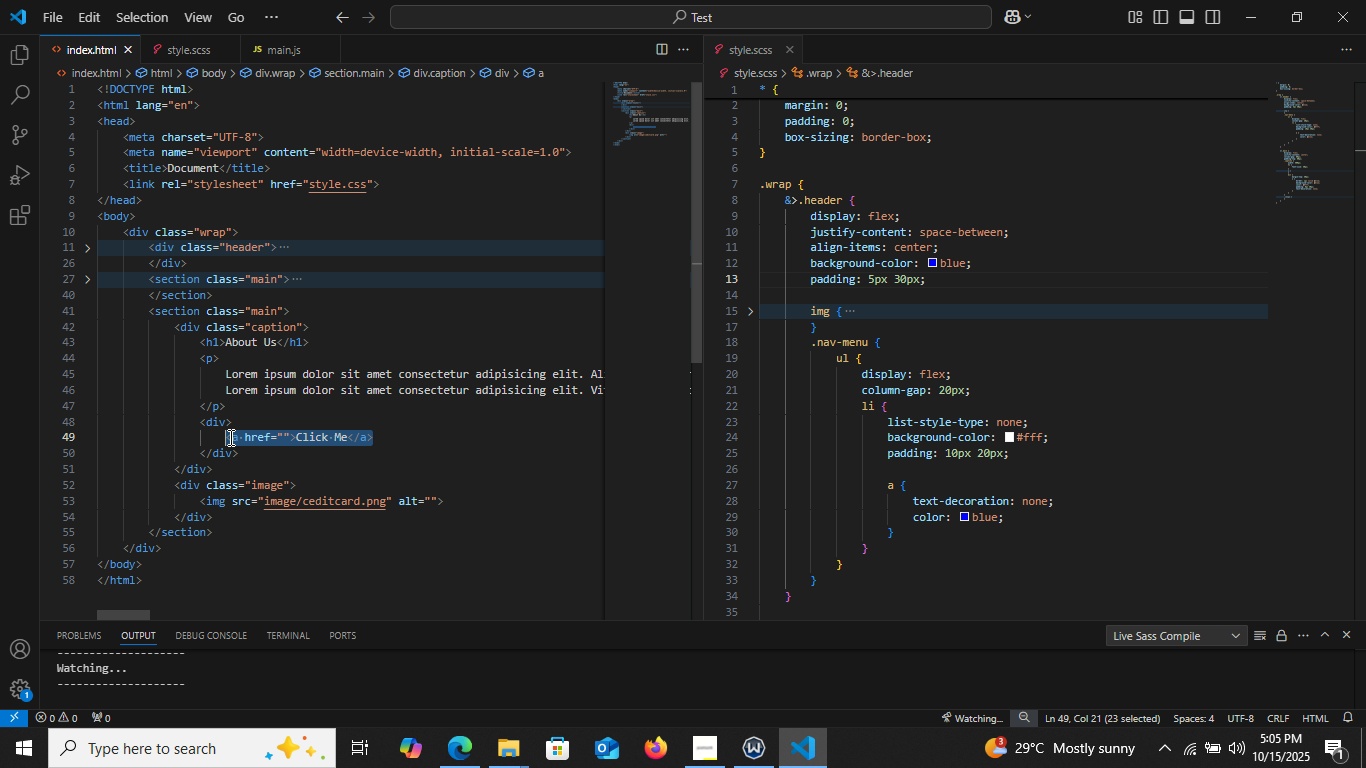 
key(Backspace)
 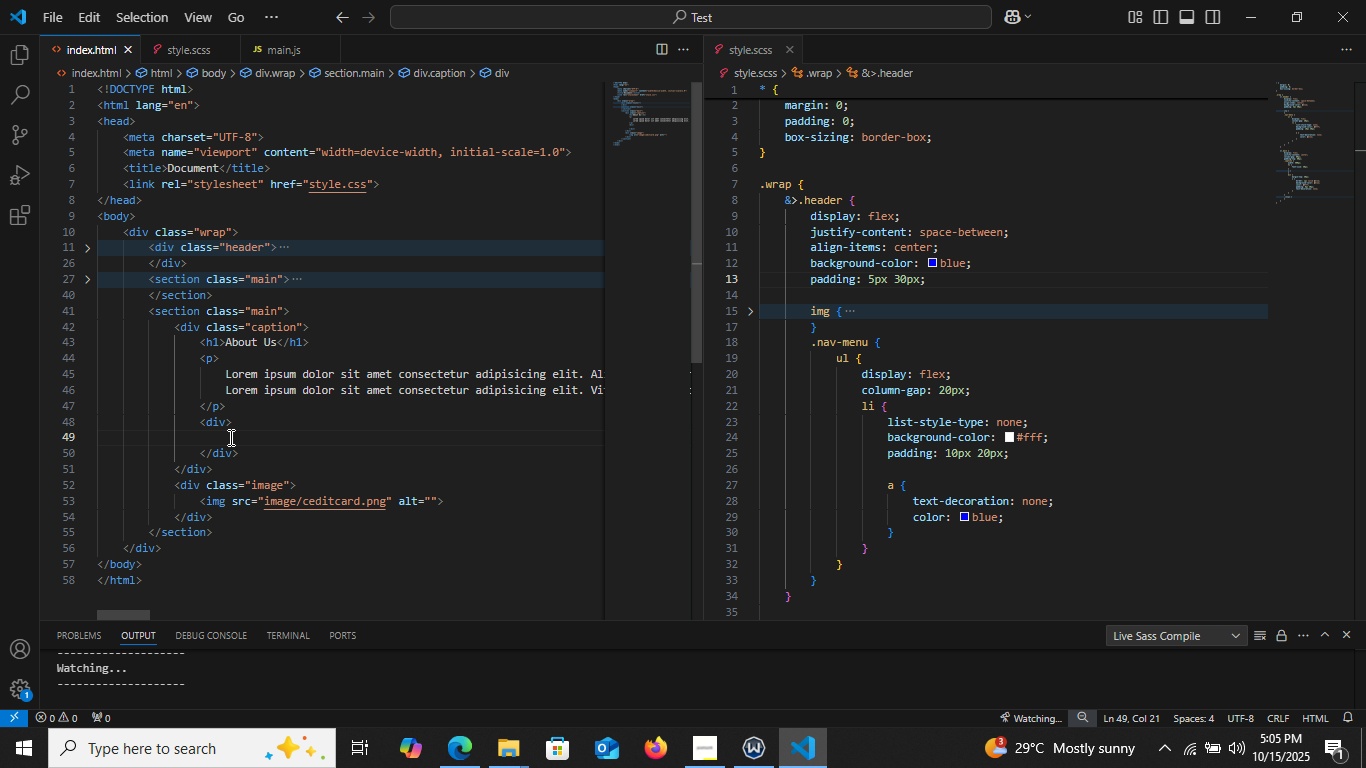 
key(P)
 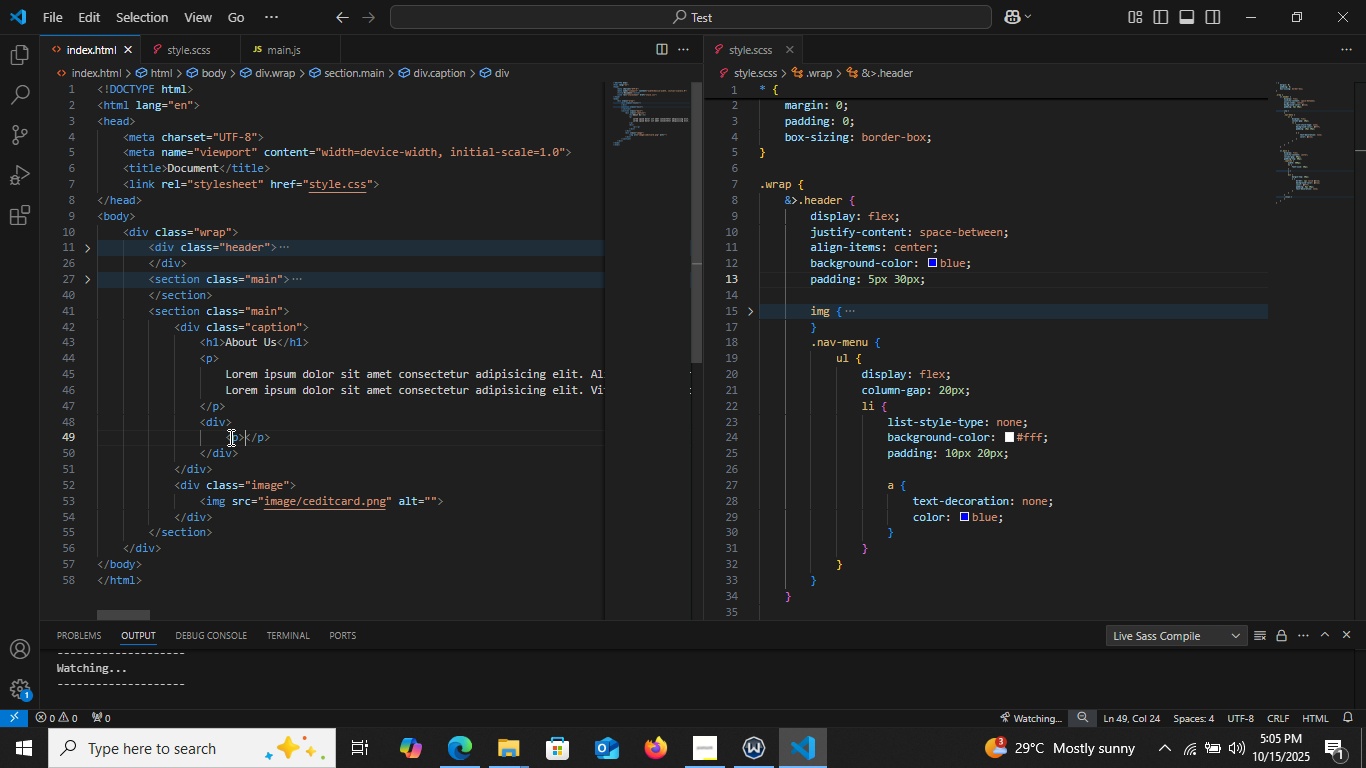 
key(Enter)
 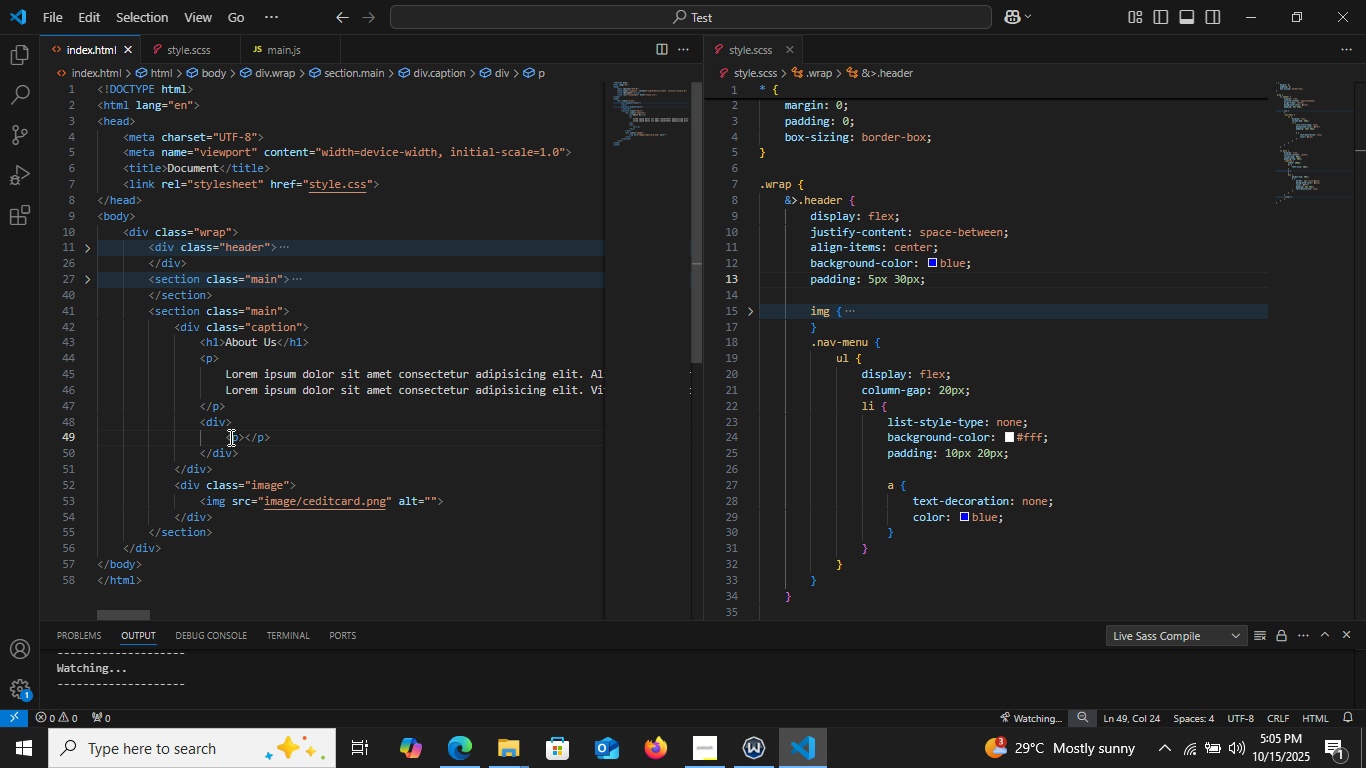 
key(Enter)
 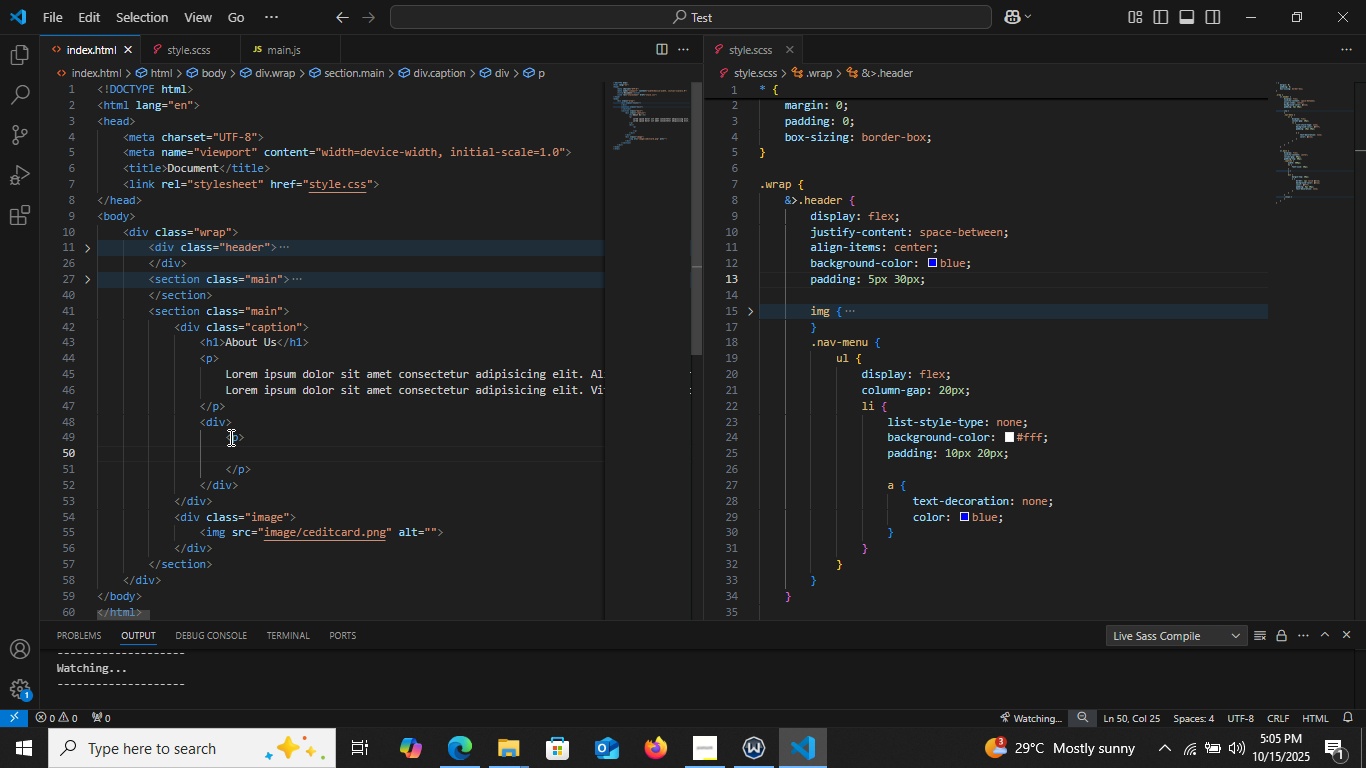 
type(We also offer affordable services to our customers)
 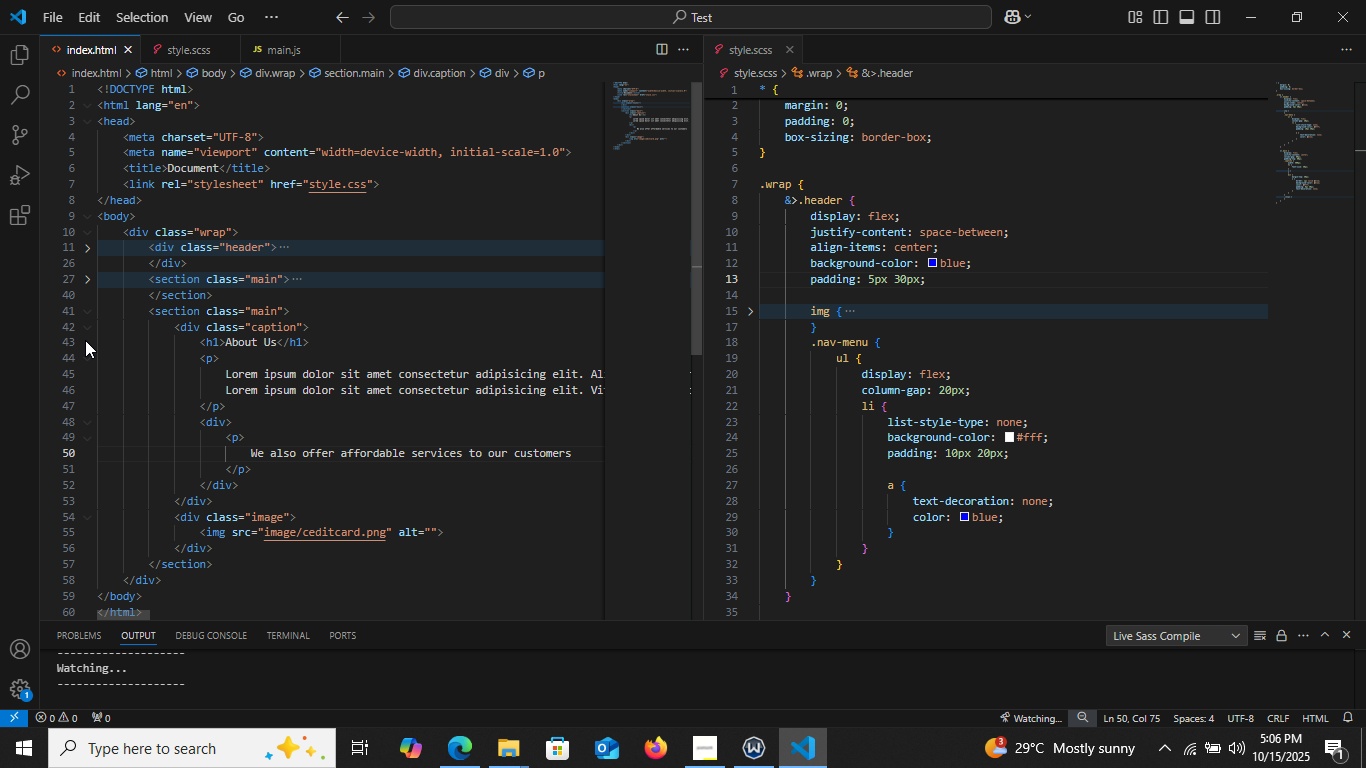 
left_click([88, 329])
 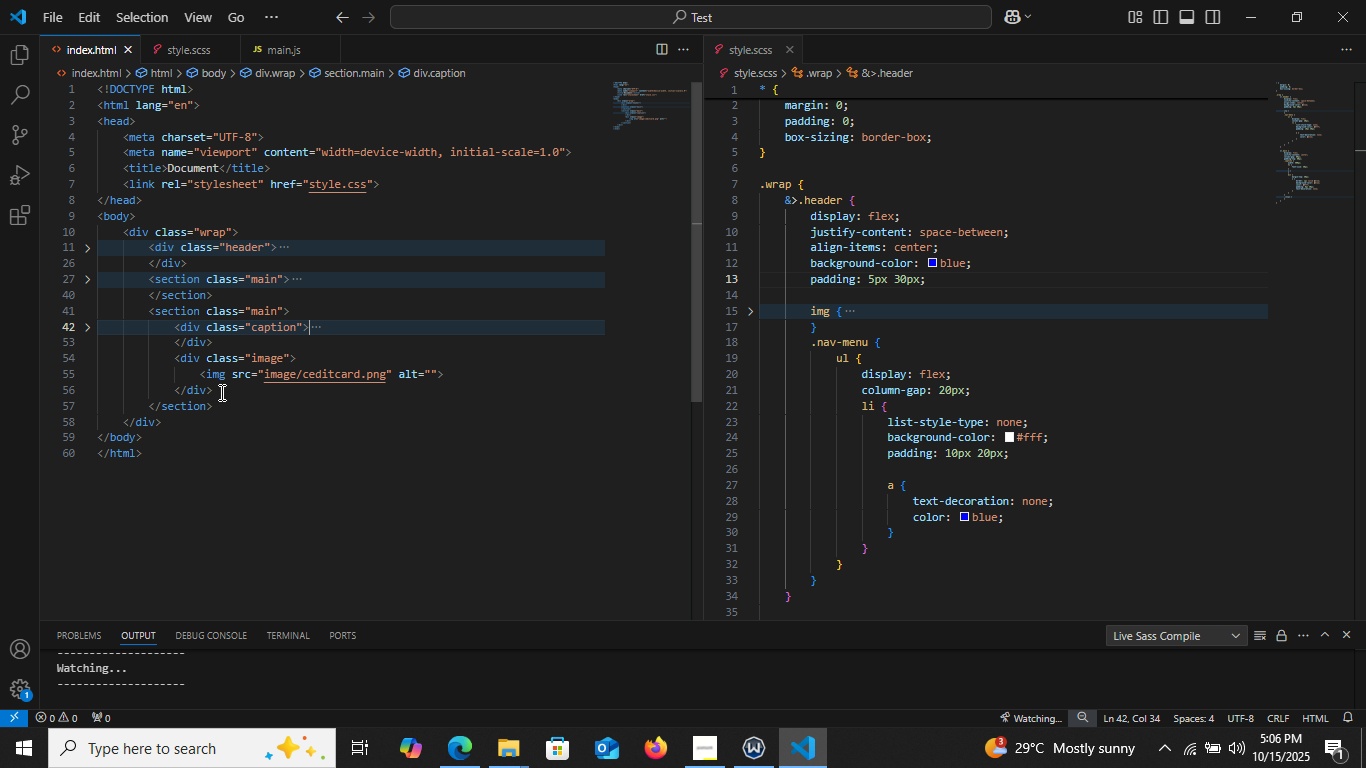 
left_click_drag(start_coordinate=[220, 392], to_coordinate=[165, 363])
 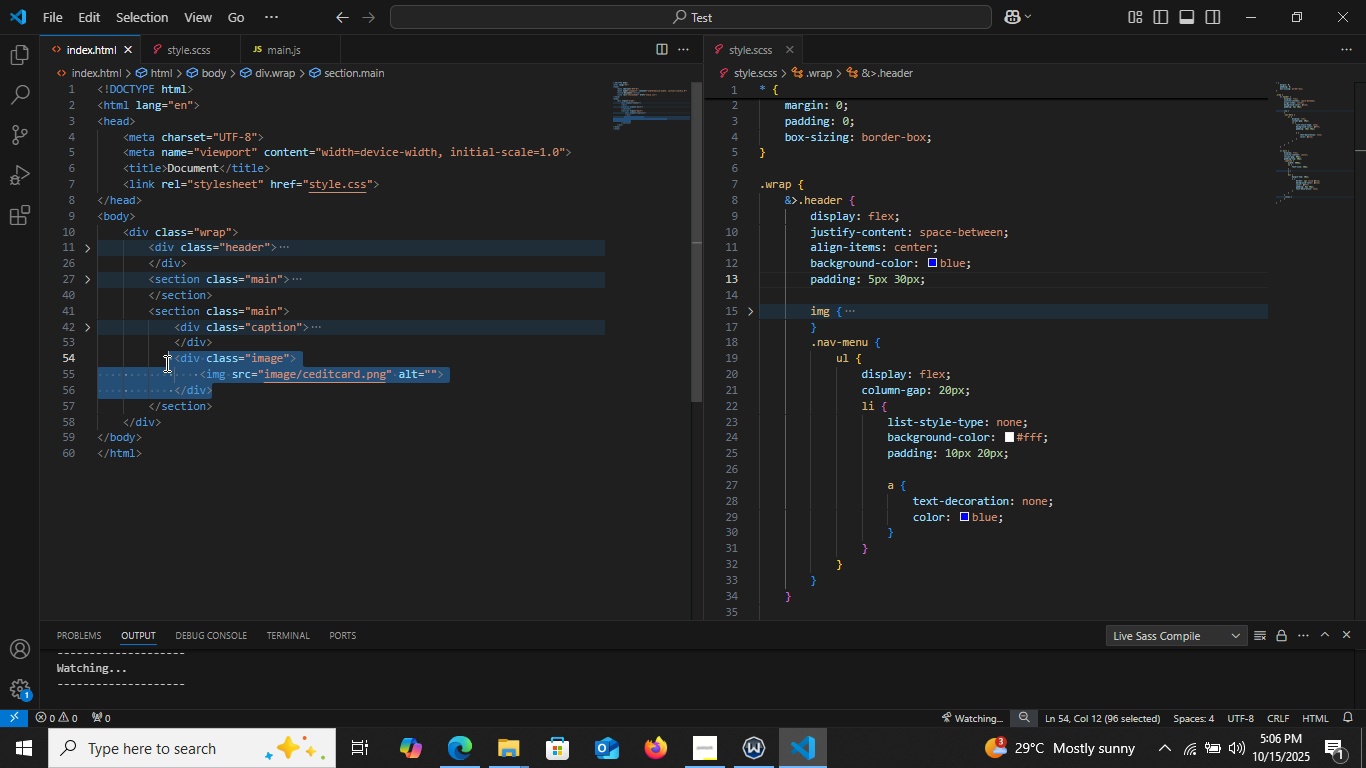 
key(Control+C)
 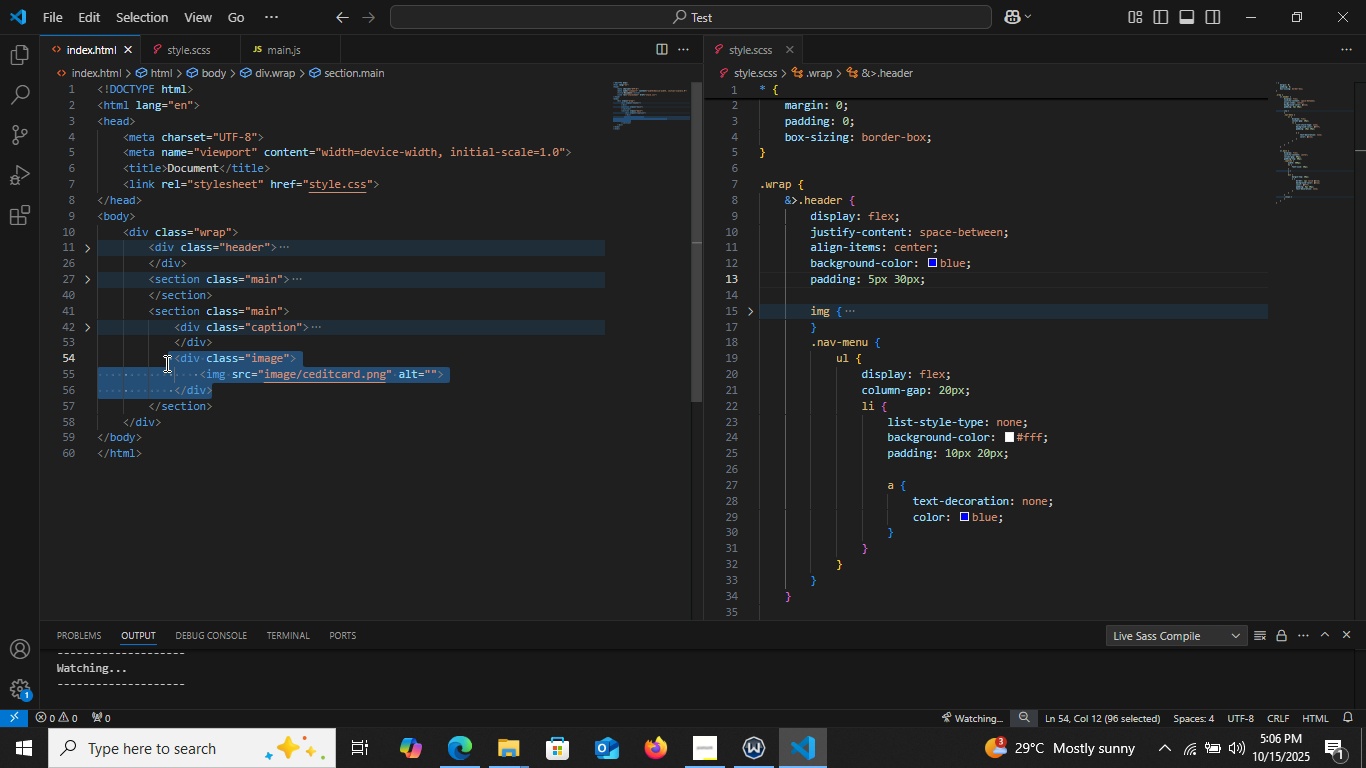 
key(Control+C)
 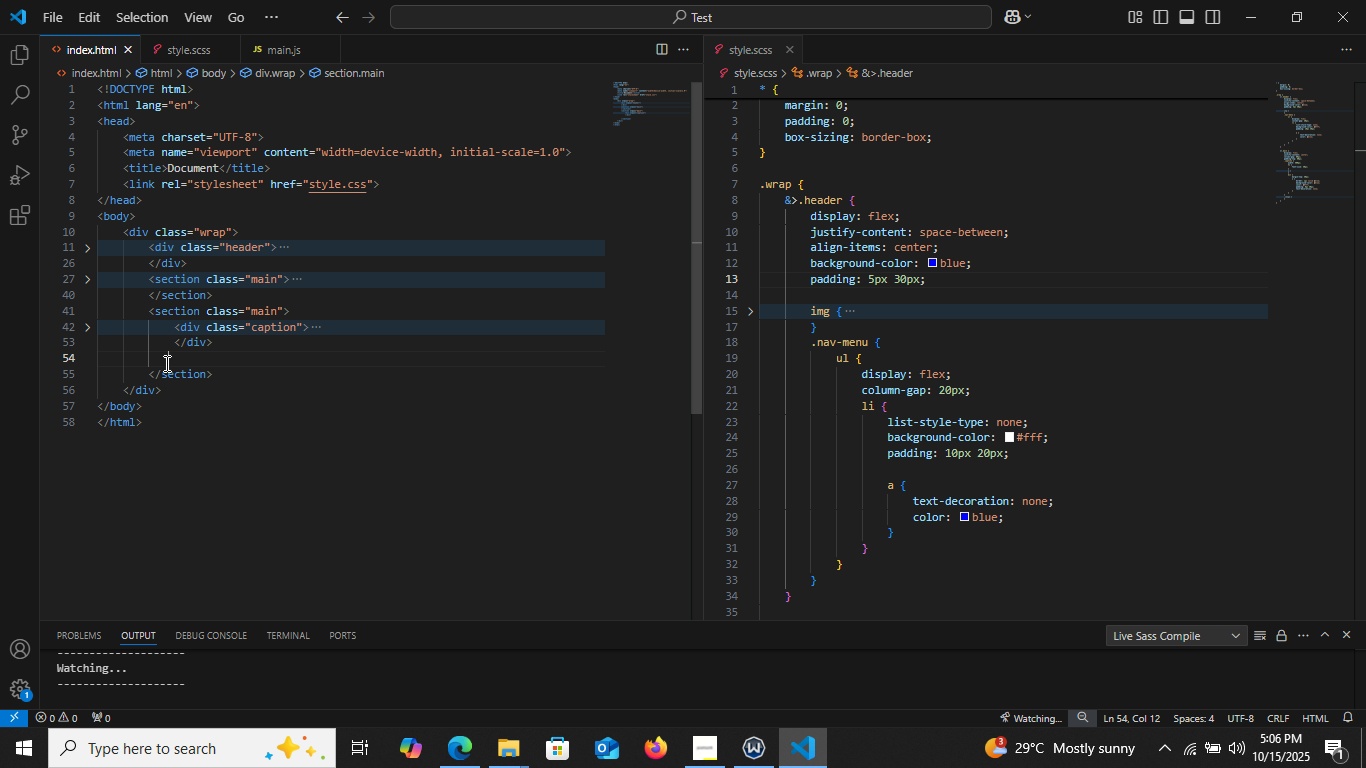 
key(Control+X)
 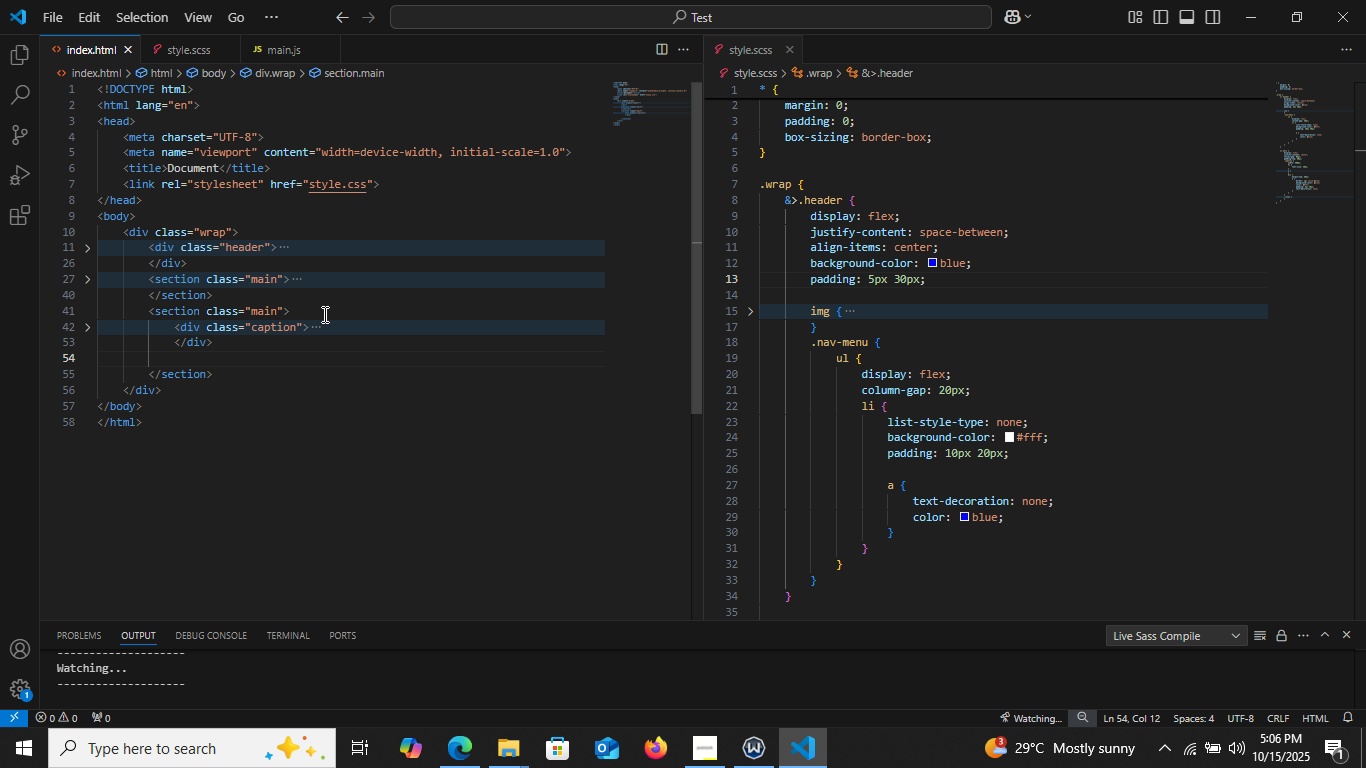 
left_click([330, 307])
 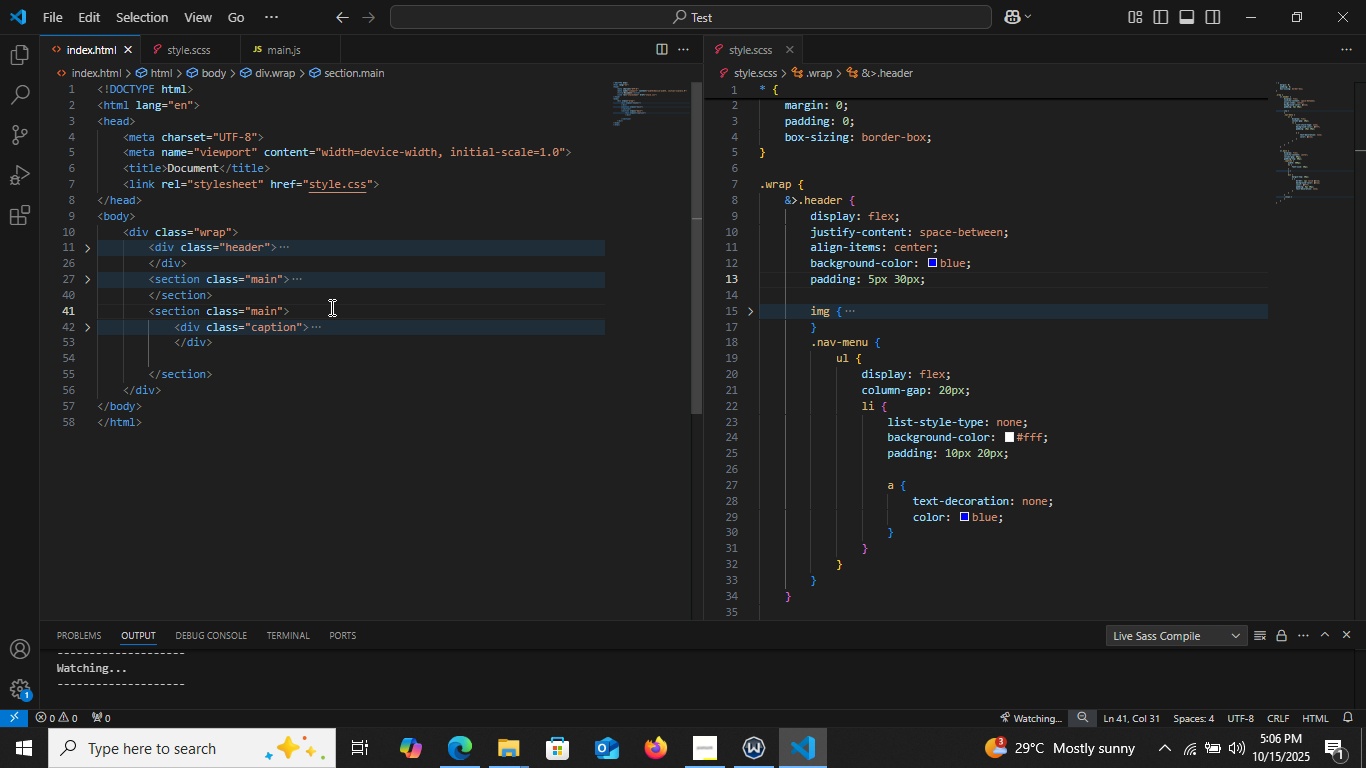 
key(Enter)
 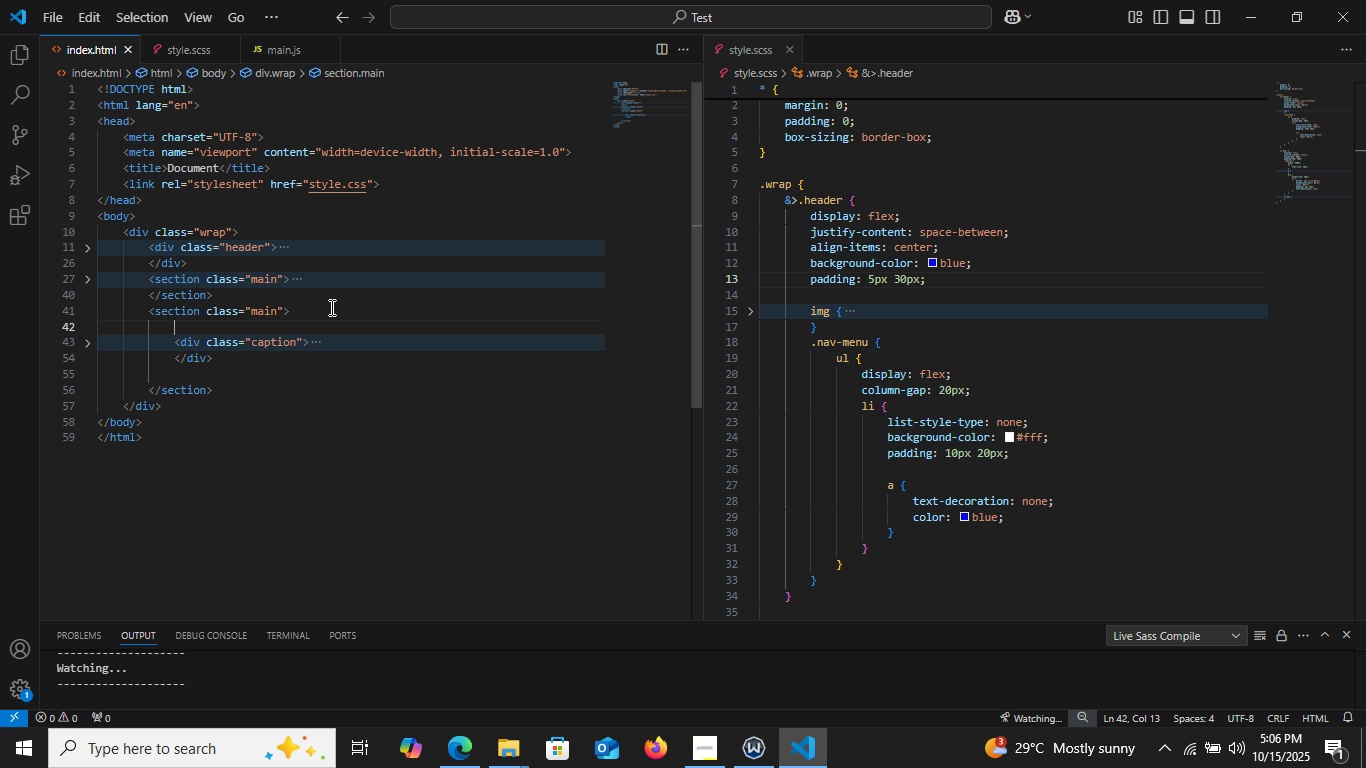 
key(Control+V)
 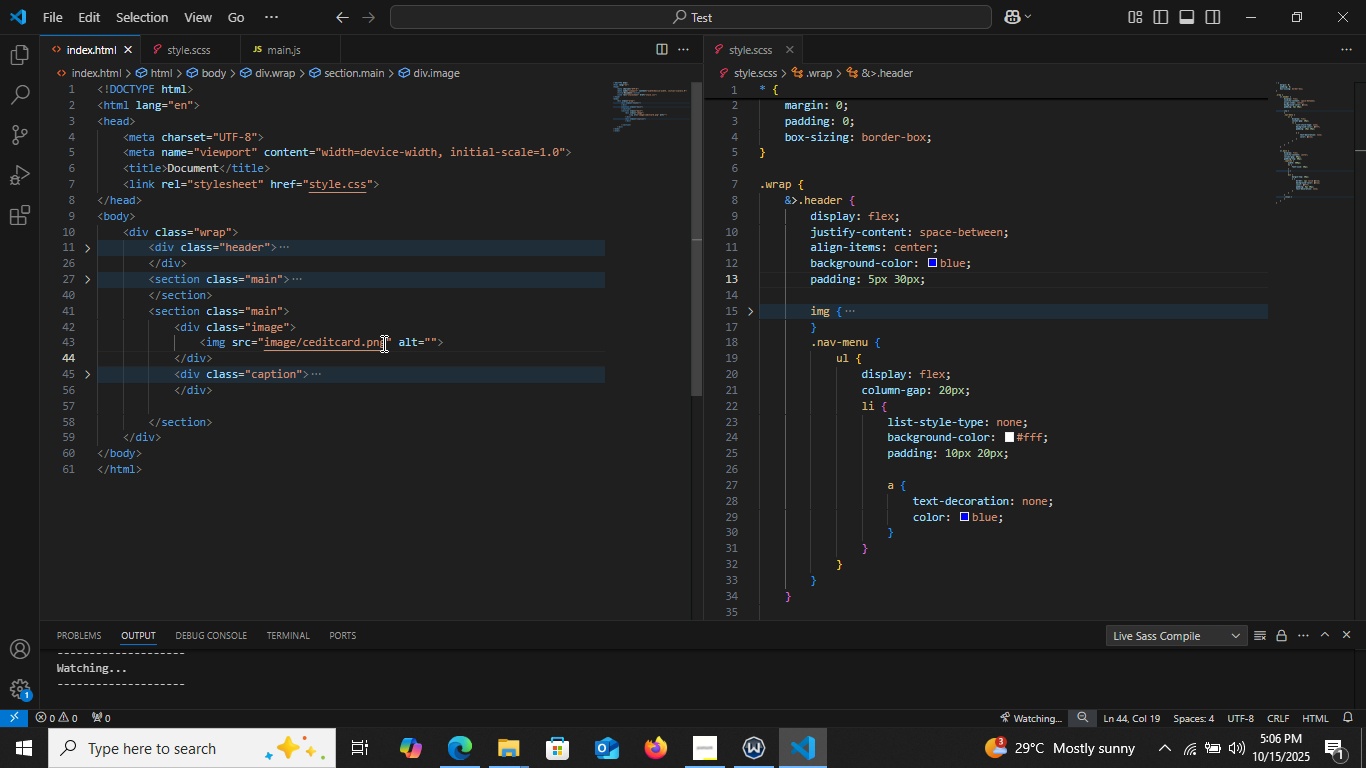 
left_click([382, 343])
 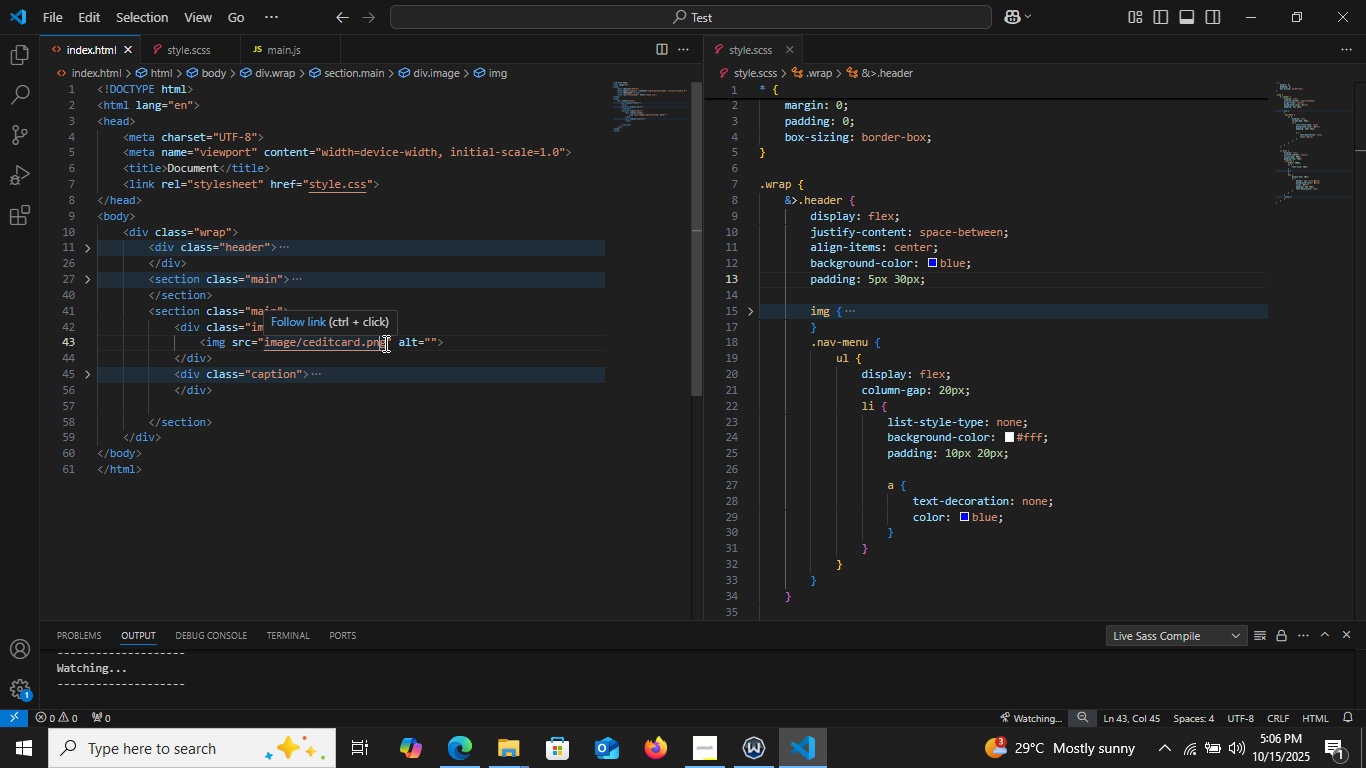 
key(ArrowRight)
 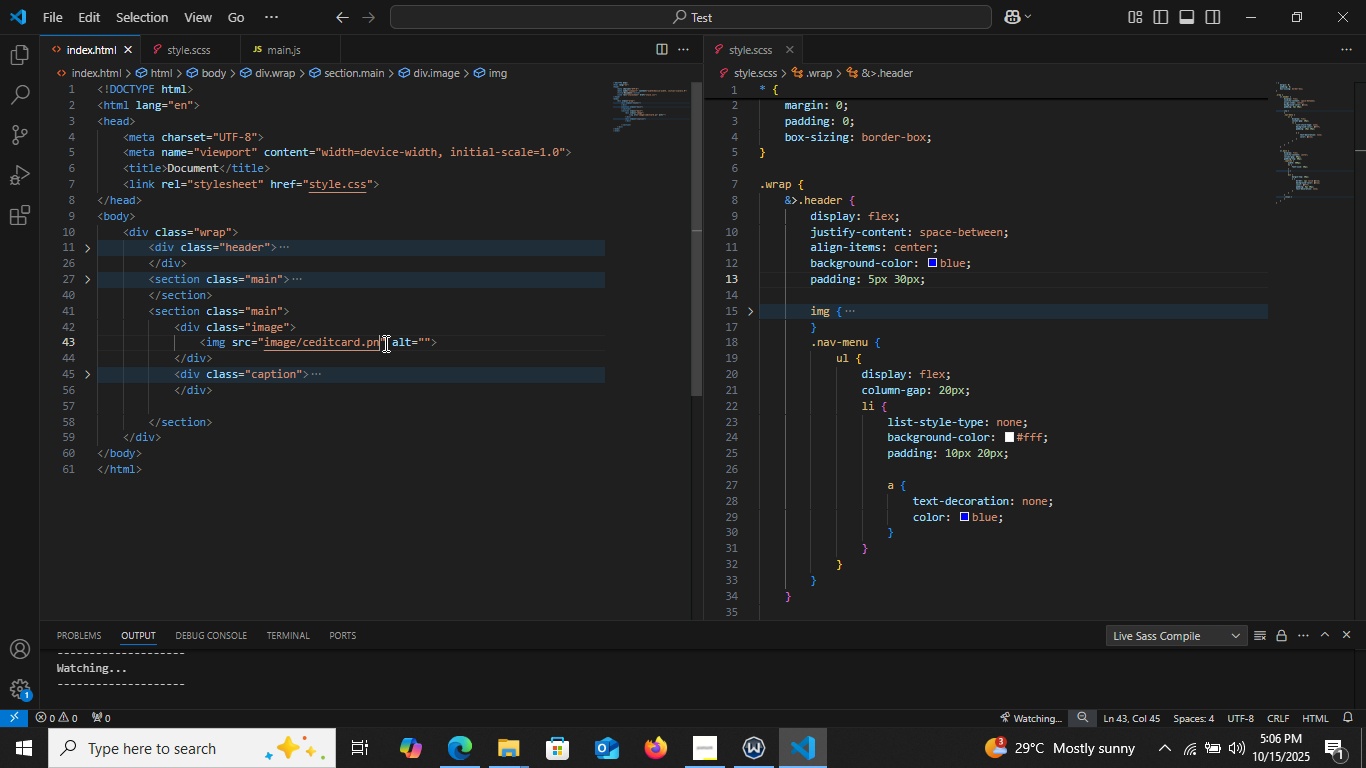 
key(Backspace)
 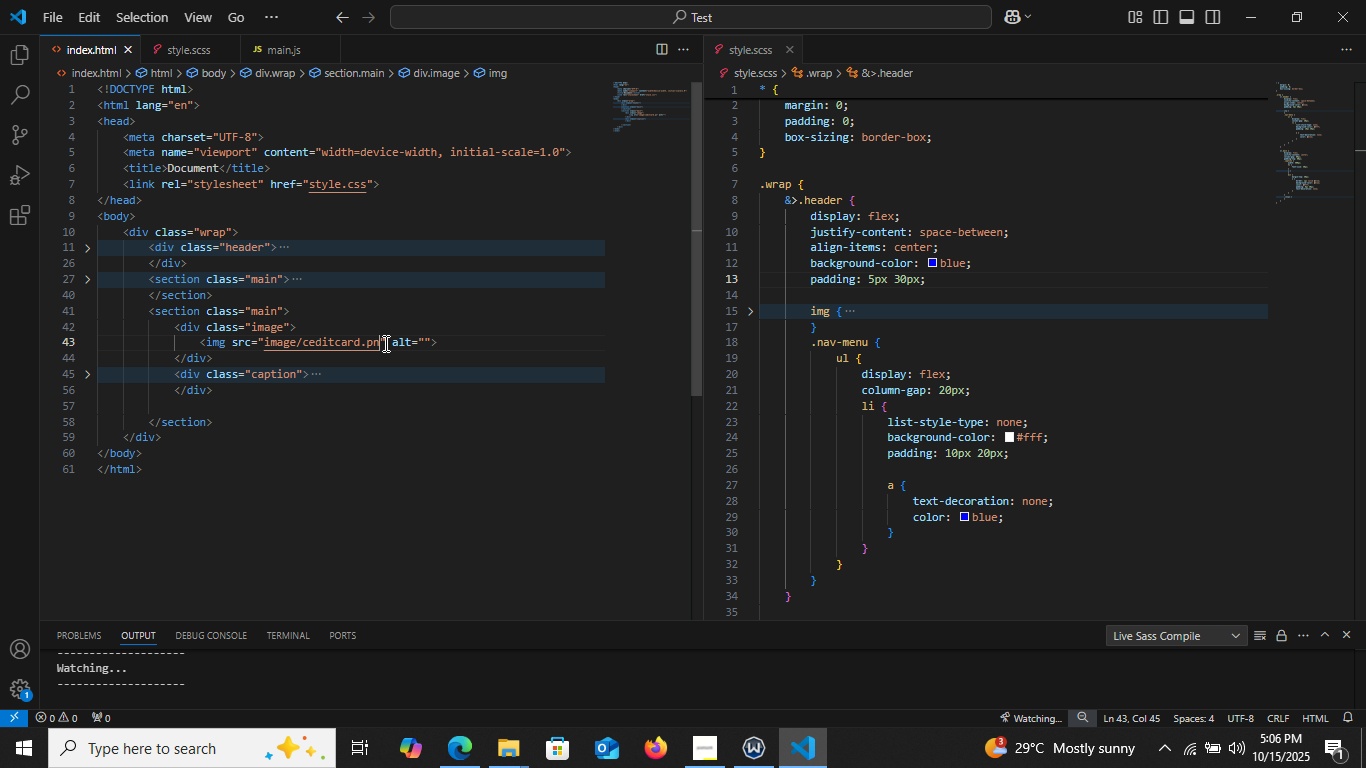 
key(Backspace)
 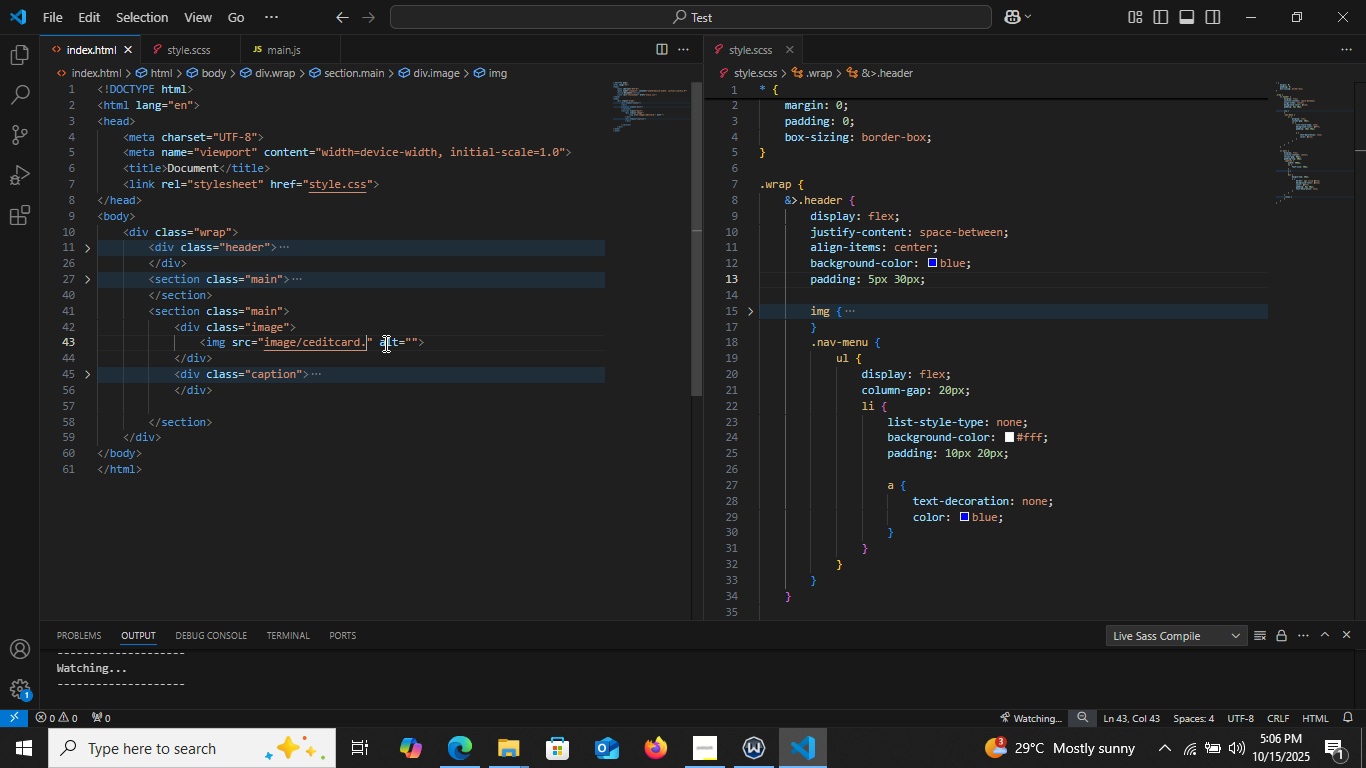 
key(Backspace)
 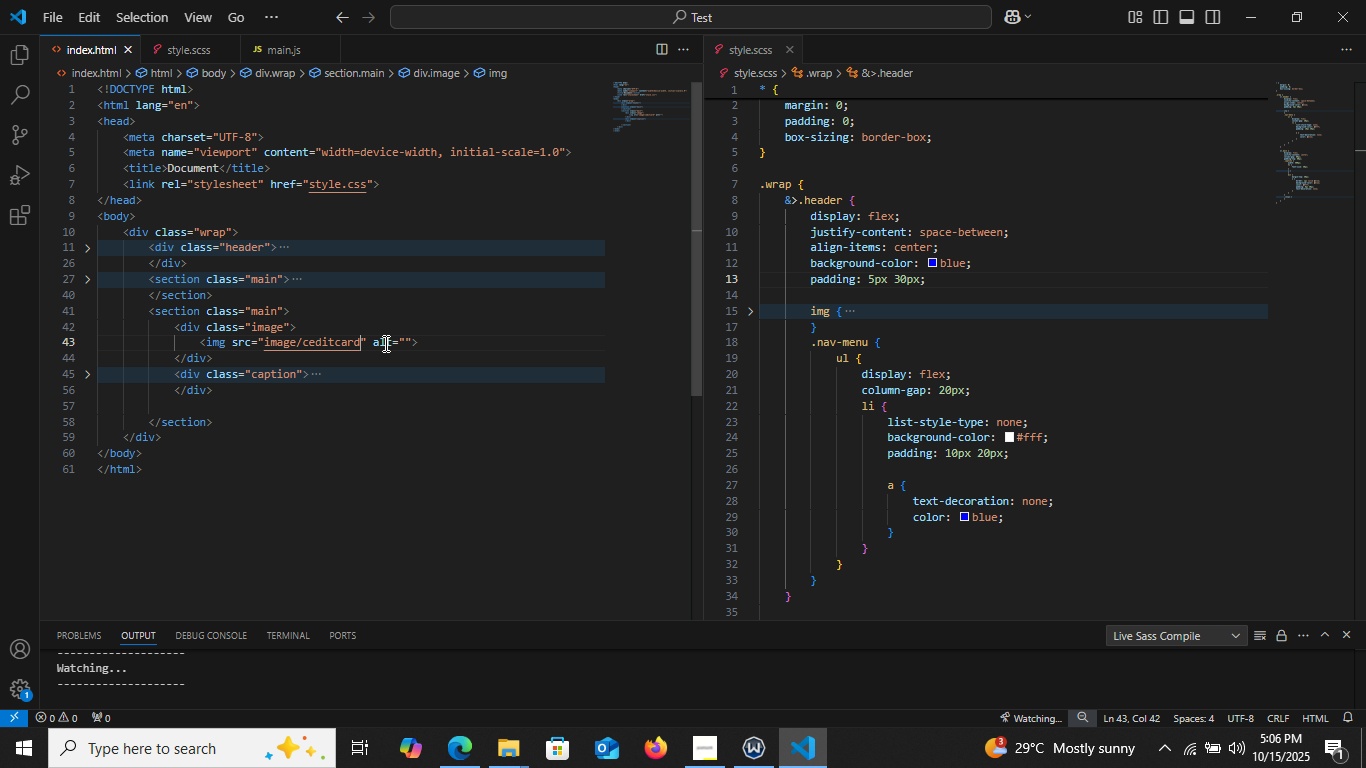 
key(Backspace)
 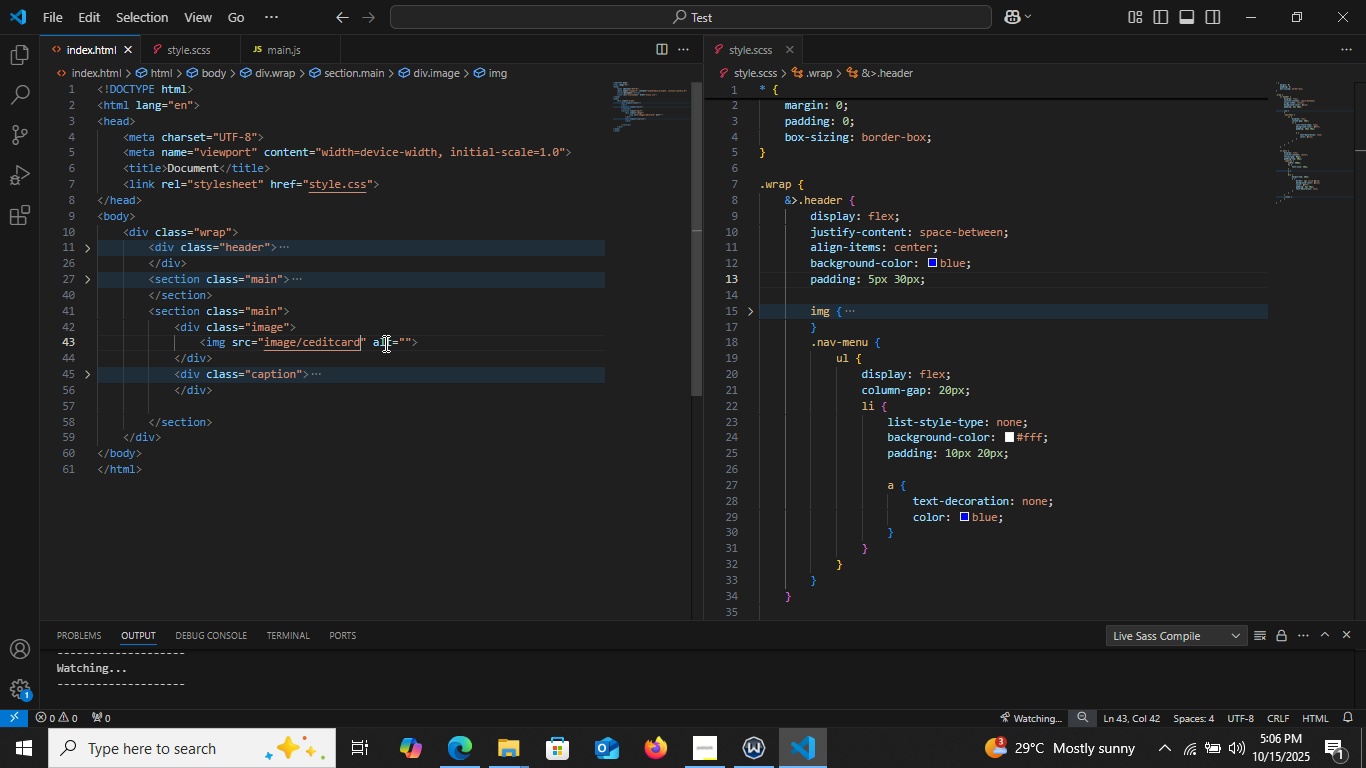 
key(Backspace)
 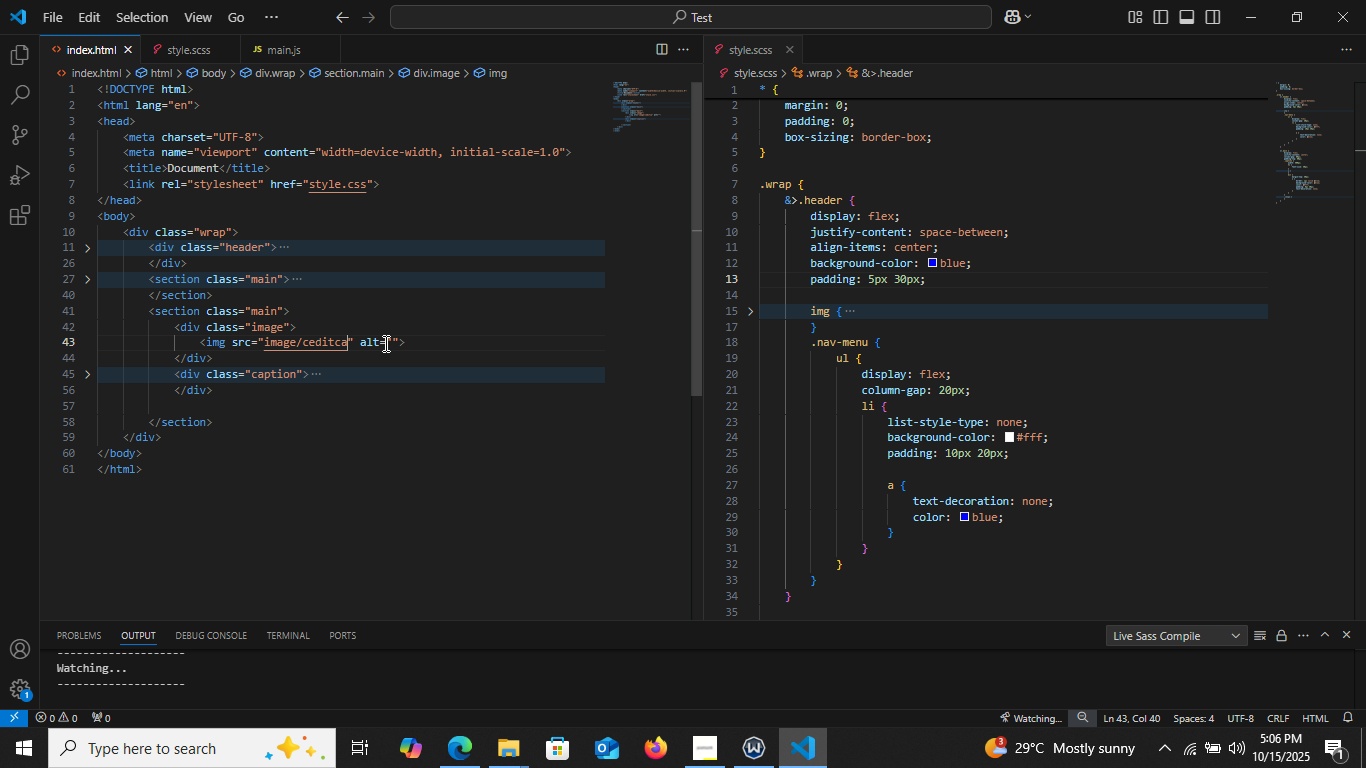 
key(Backspace)
 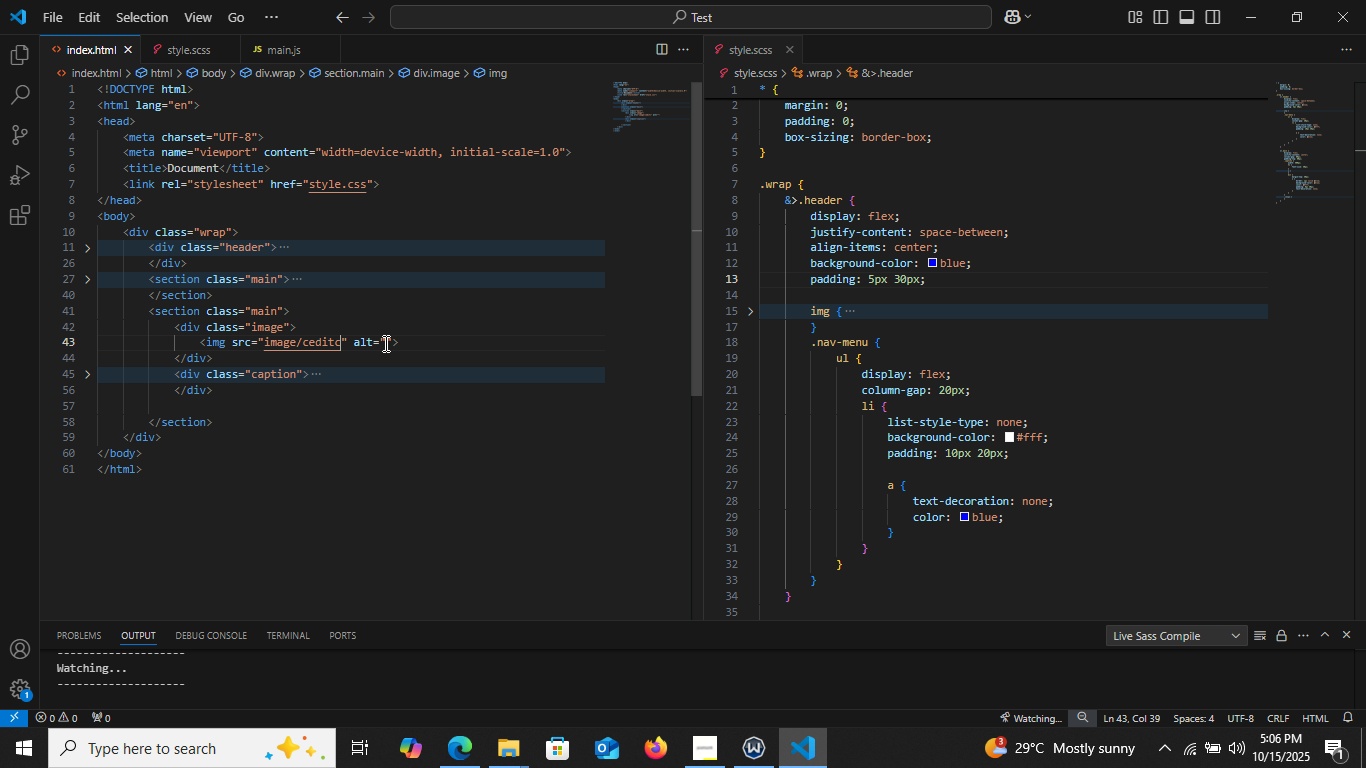 
key(Backspace)
 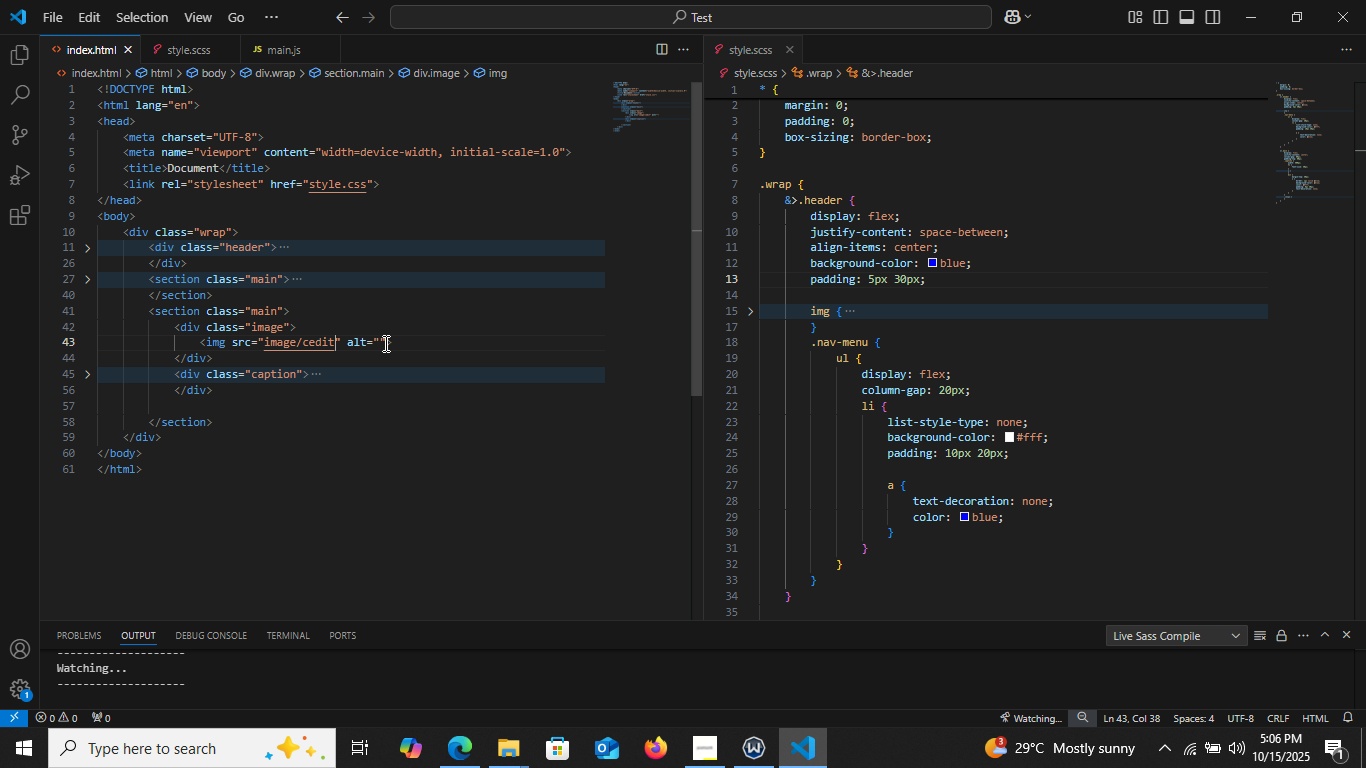 
key(Backspace)
 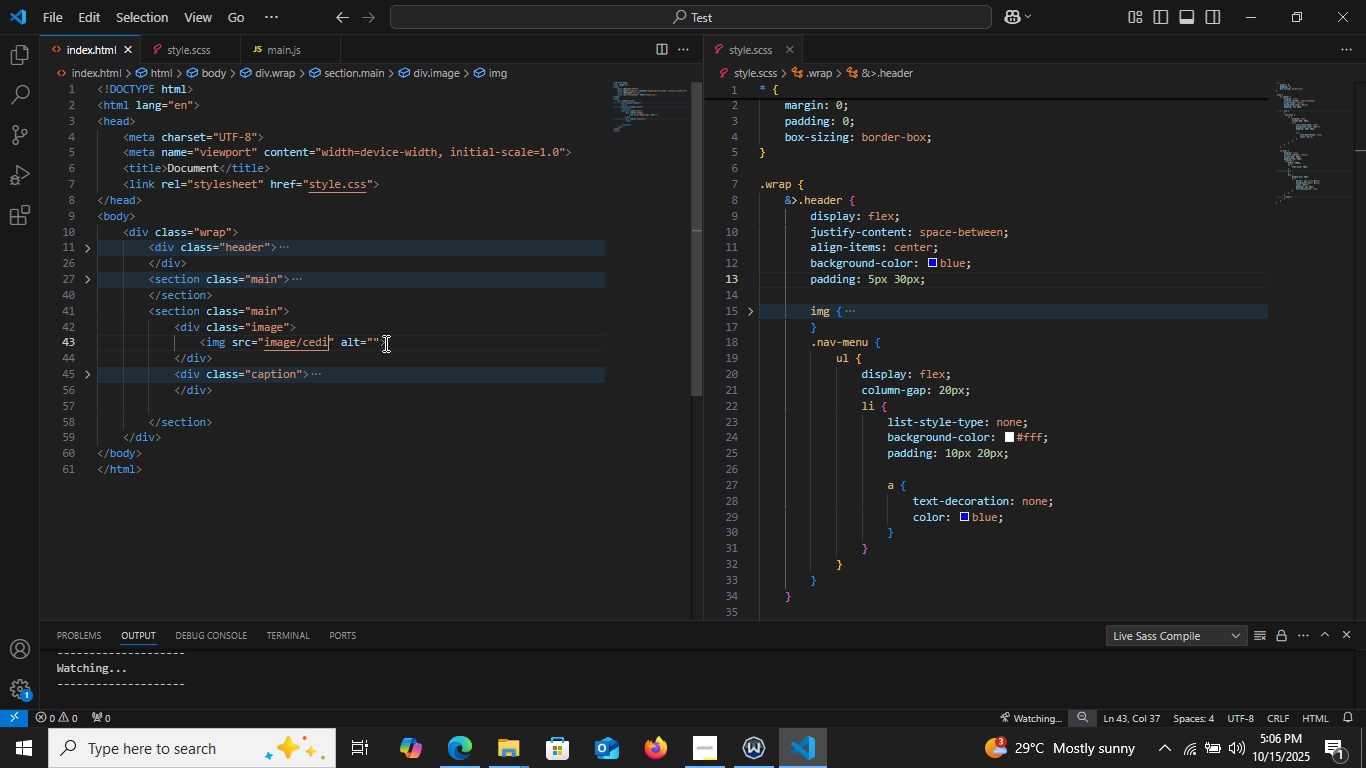 
key(Backspace)
 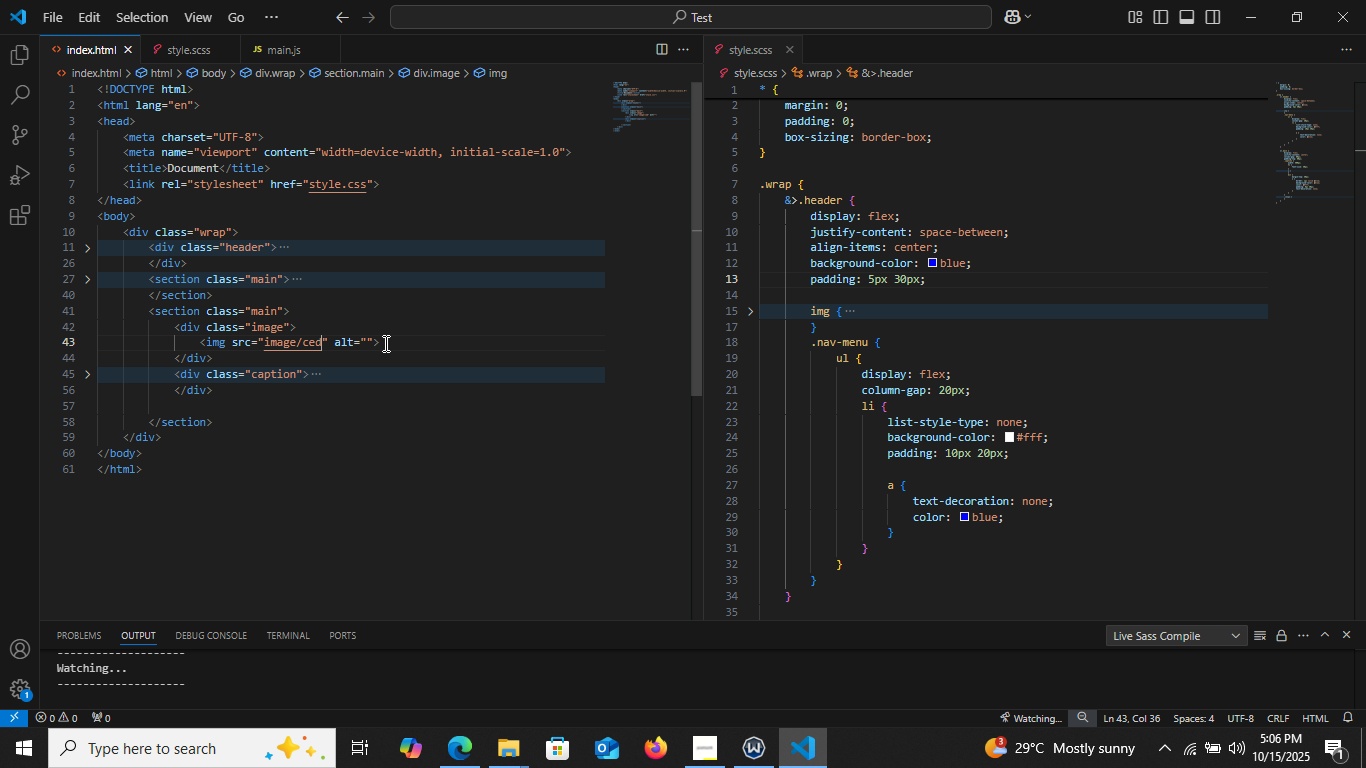 
key(Backspace)
 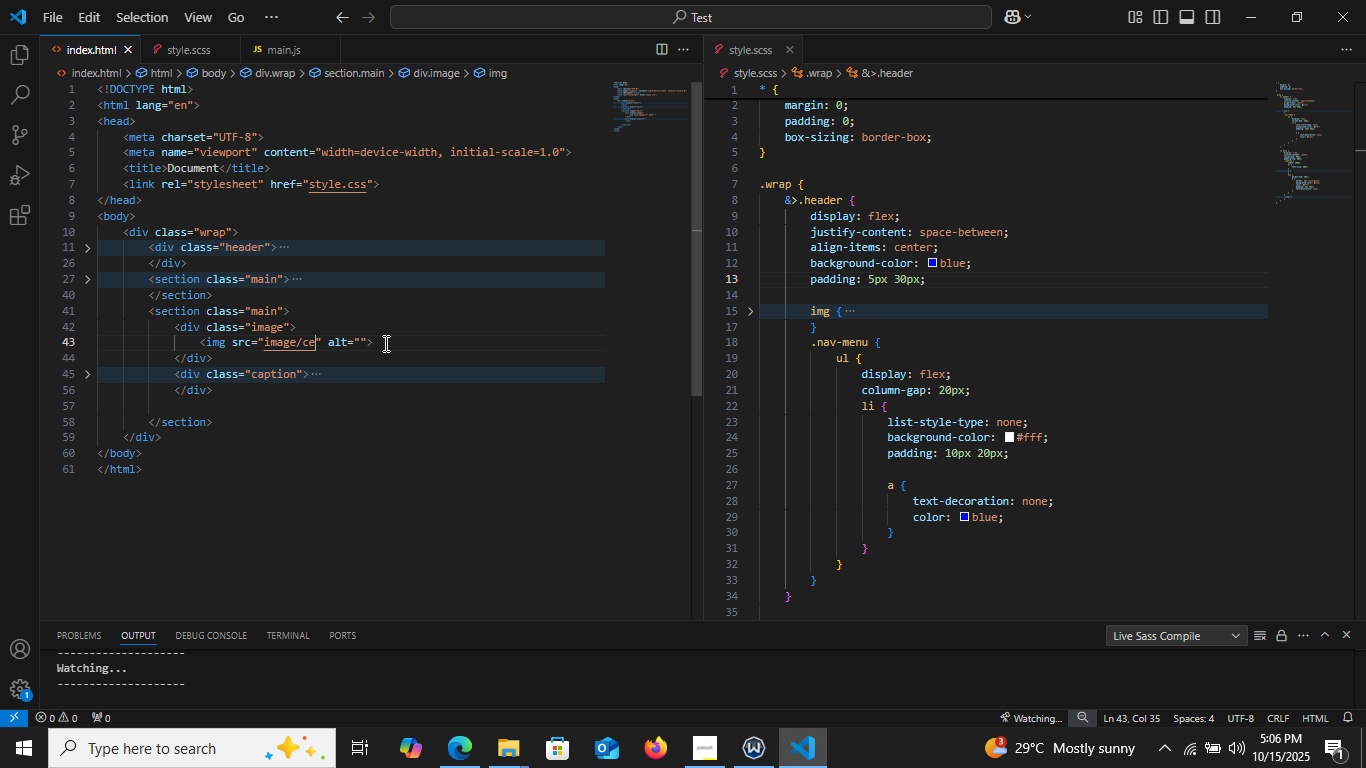 
key(Backspace)
 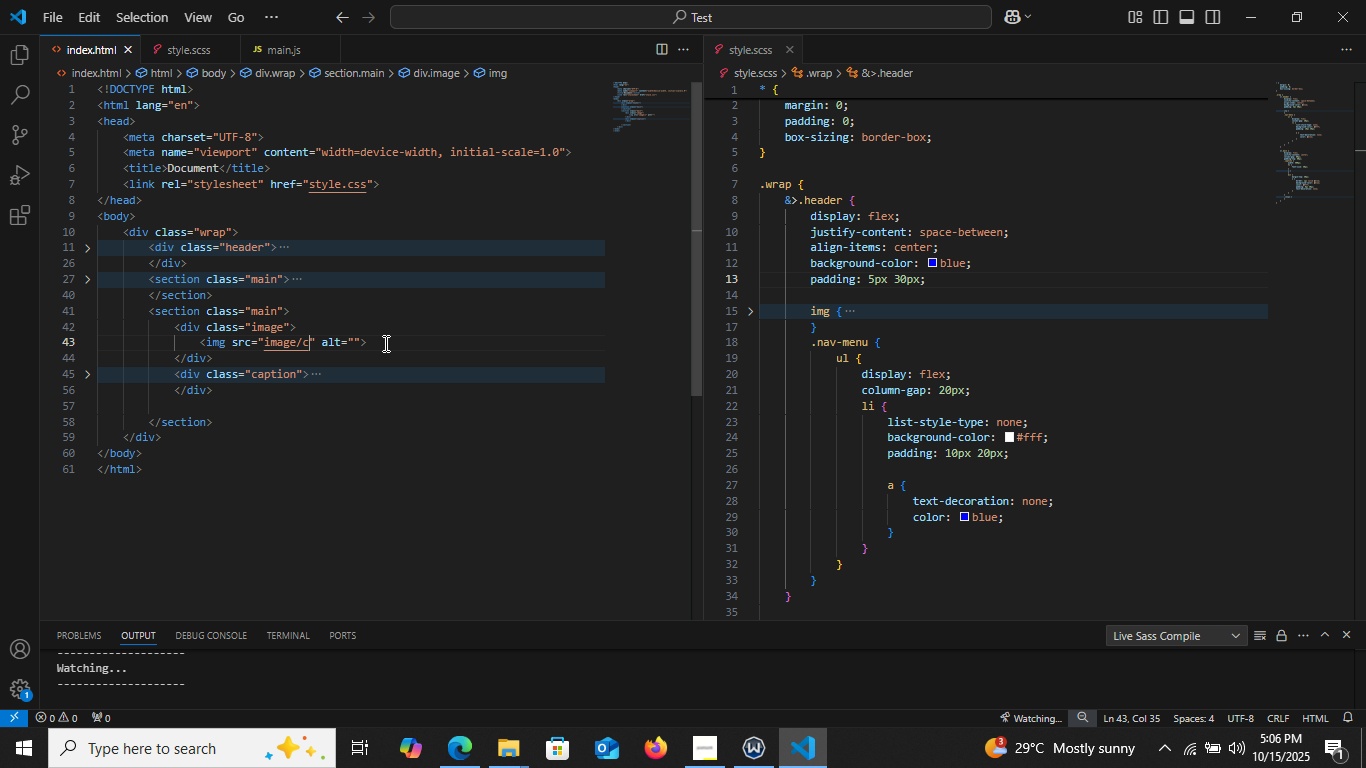 
key(Backspace)
 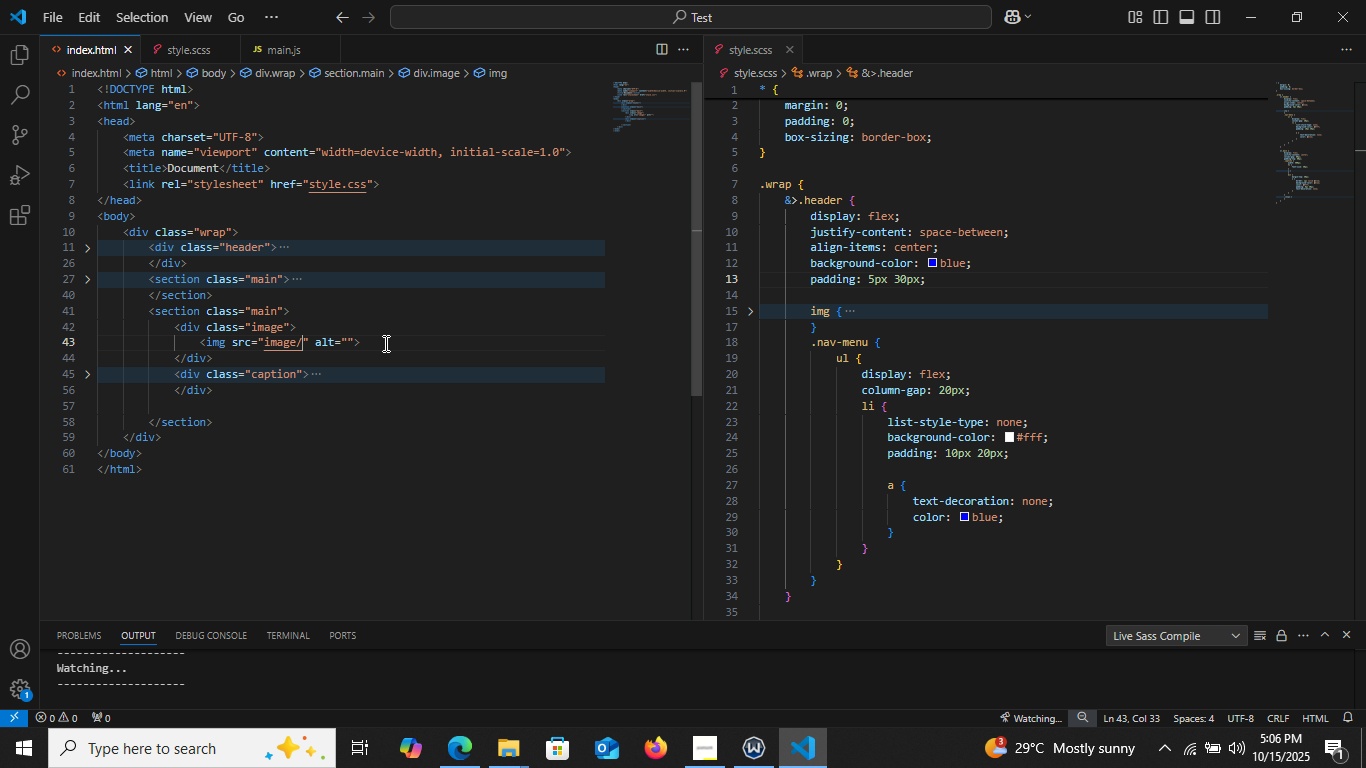 
key(Backspace)
 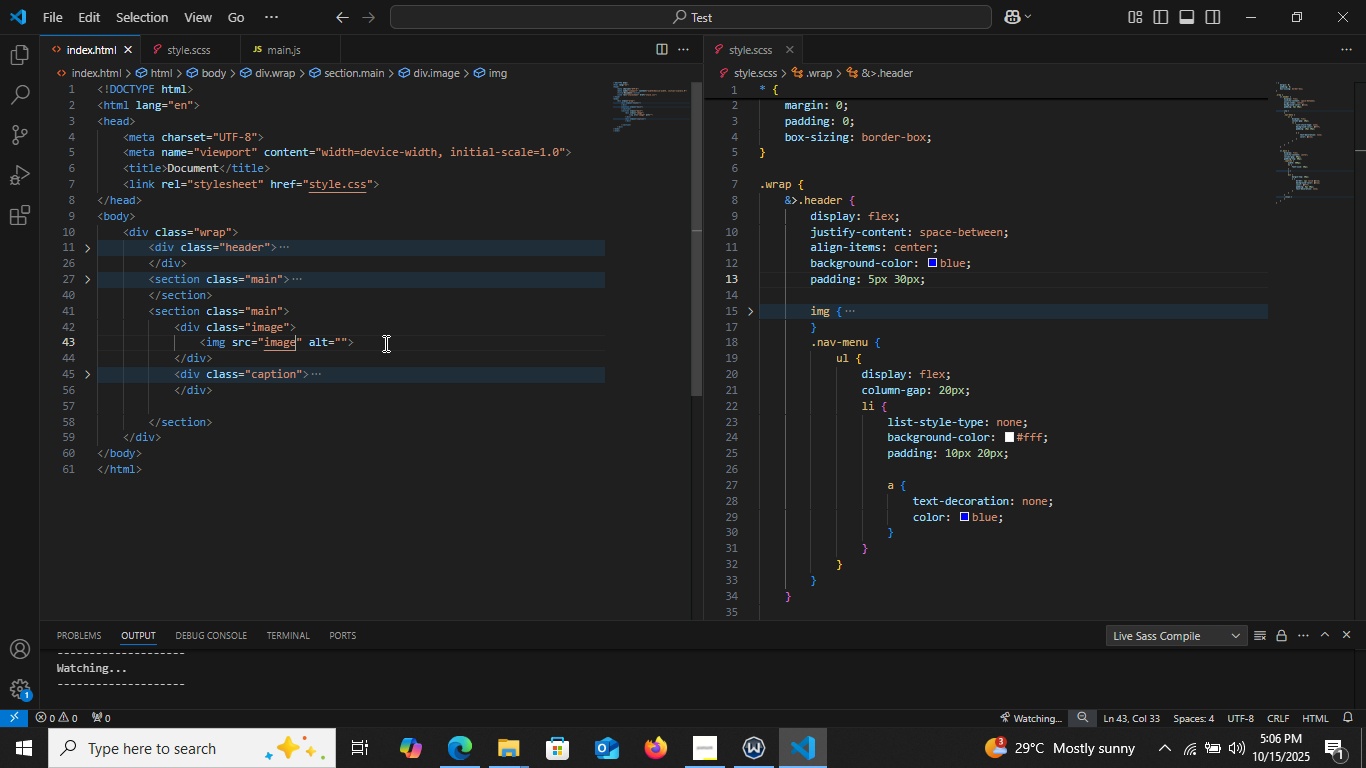 
key(Backspace)
 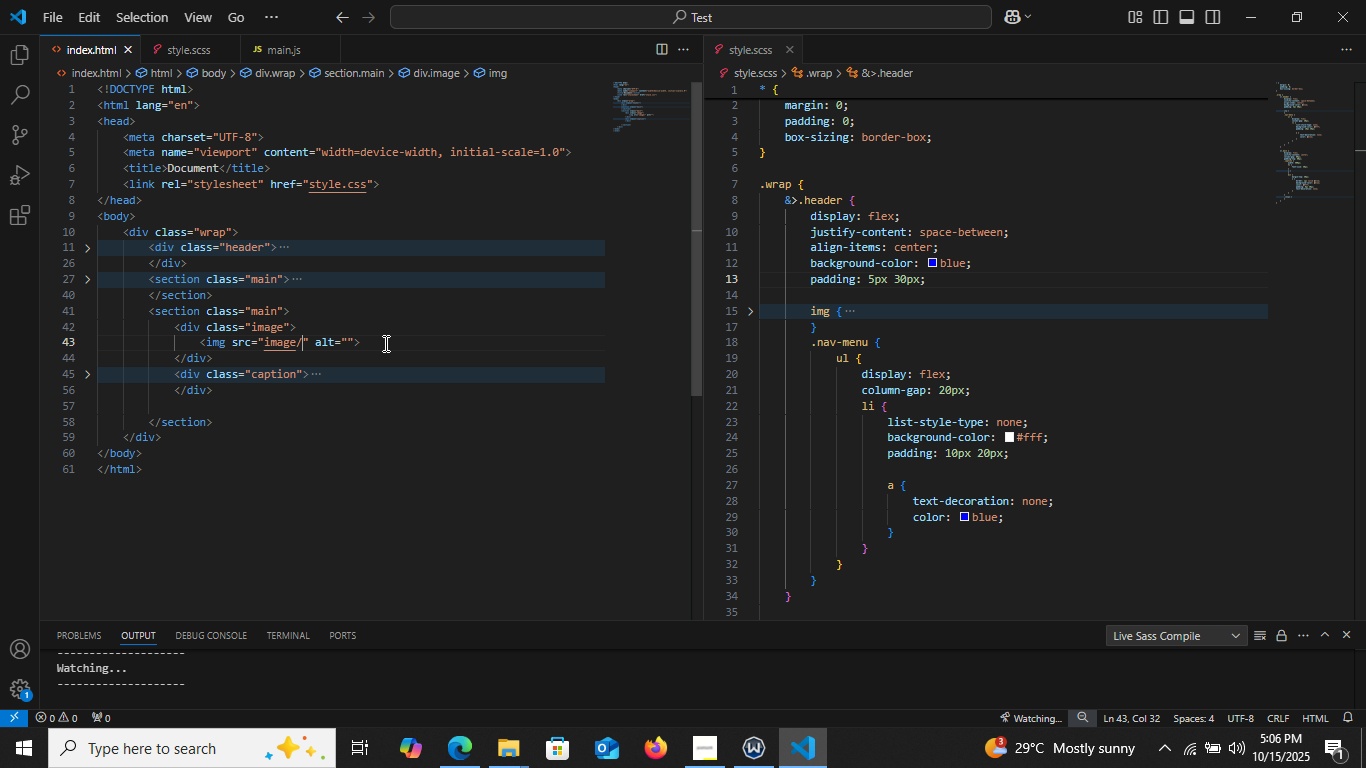 
key(Slash)
 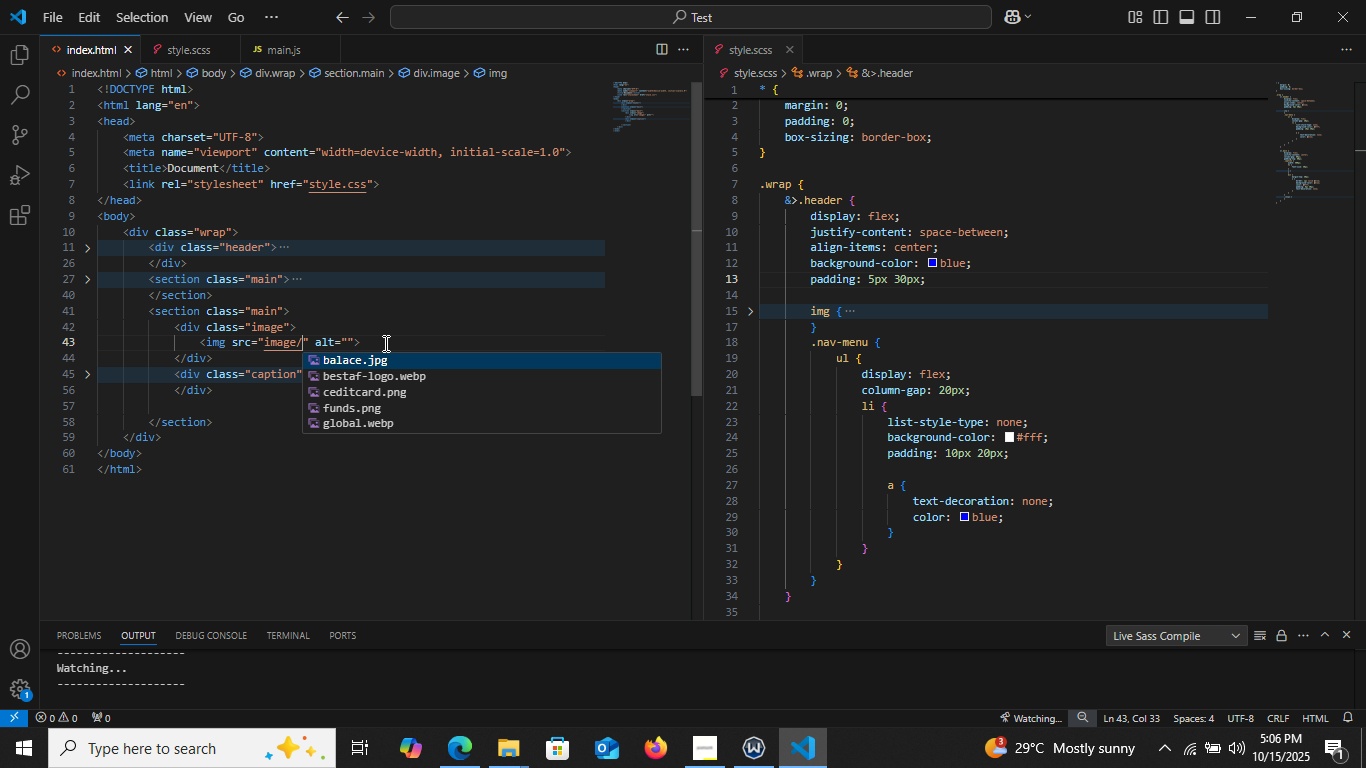 
key(ArrowDown)
 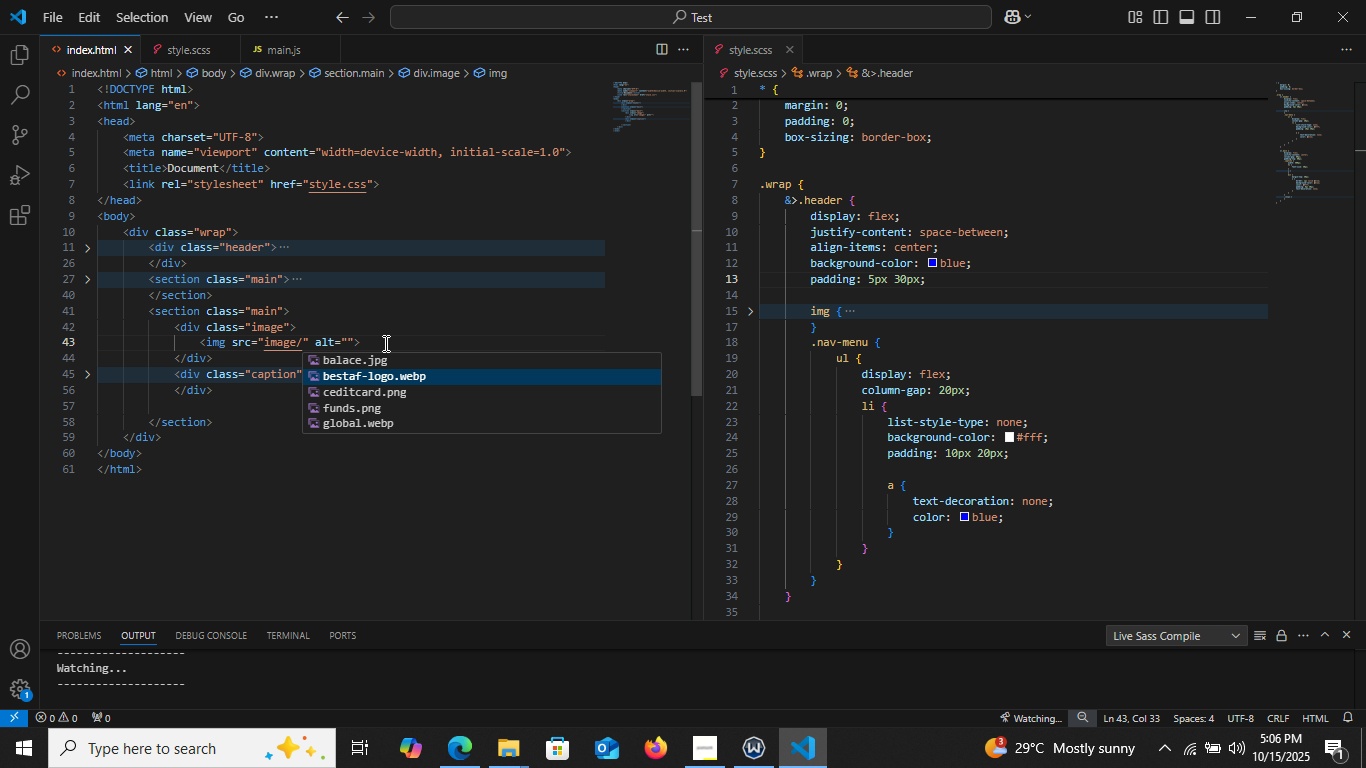 
key(ArrowDown)
 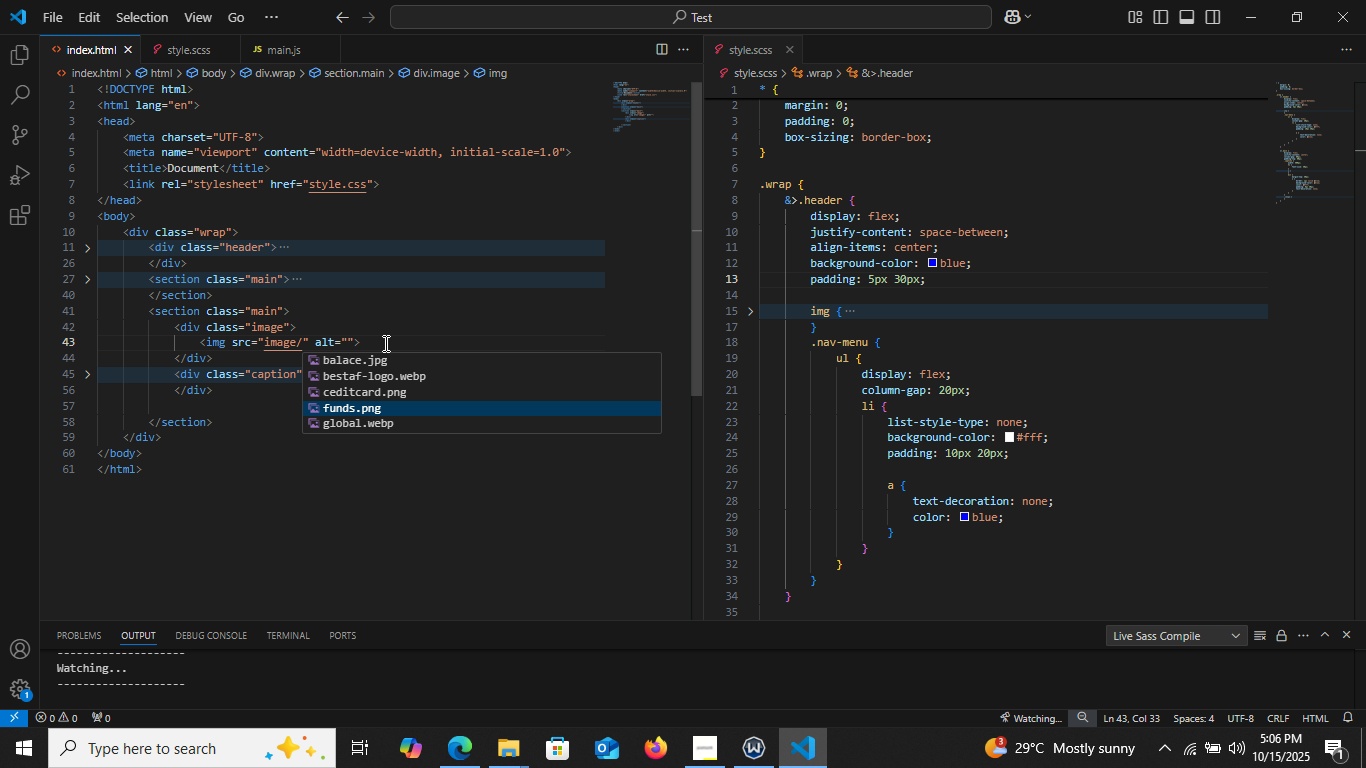 
key(ArrowDown)
 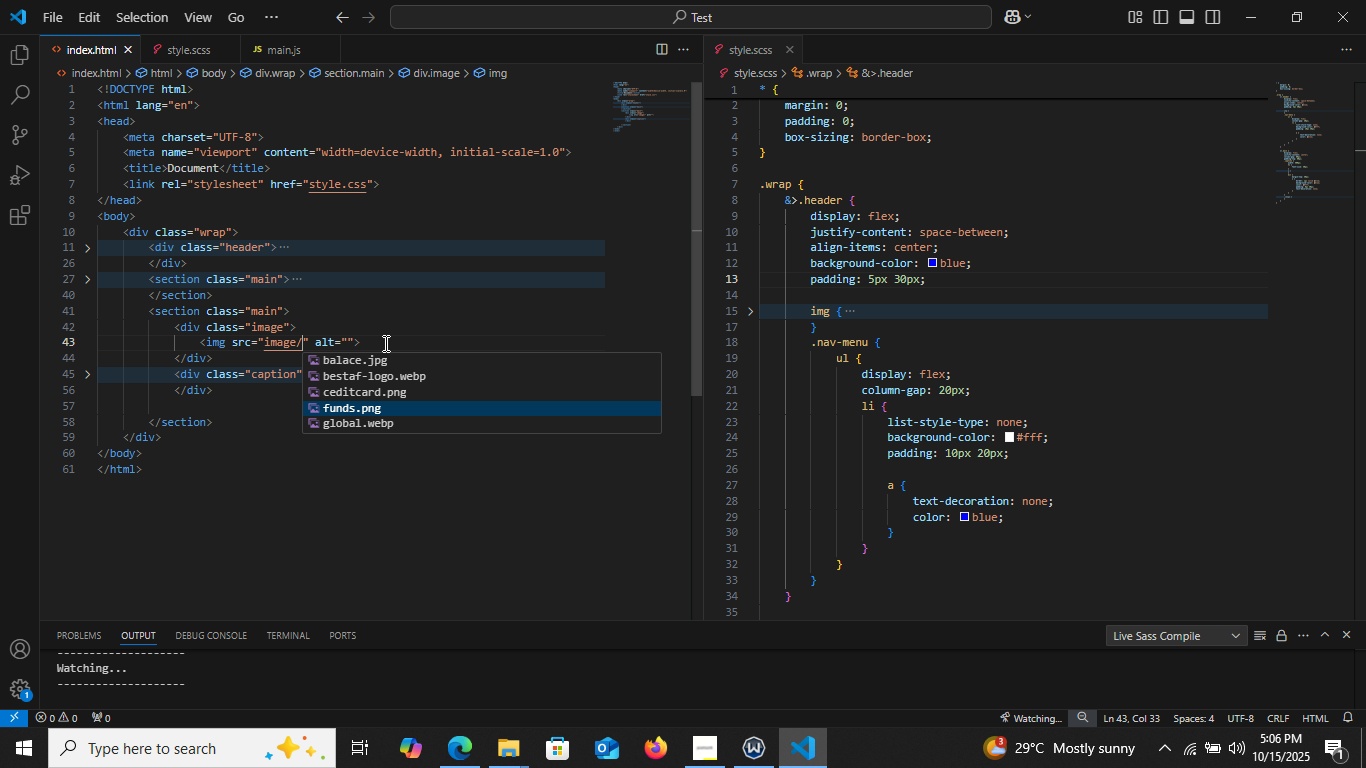 
key(Enter)
 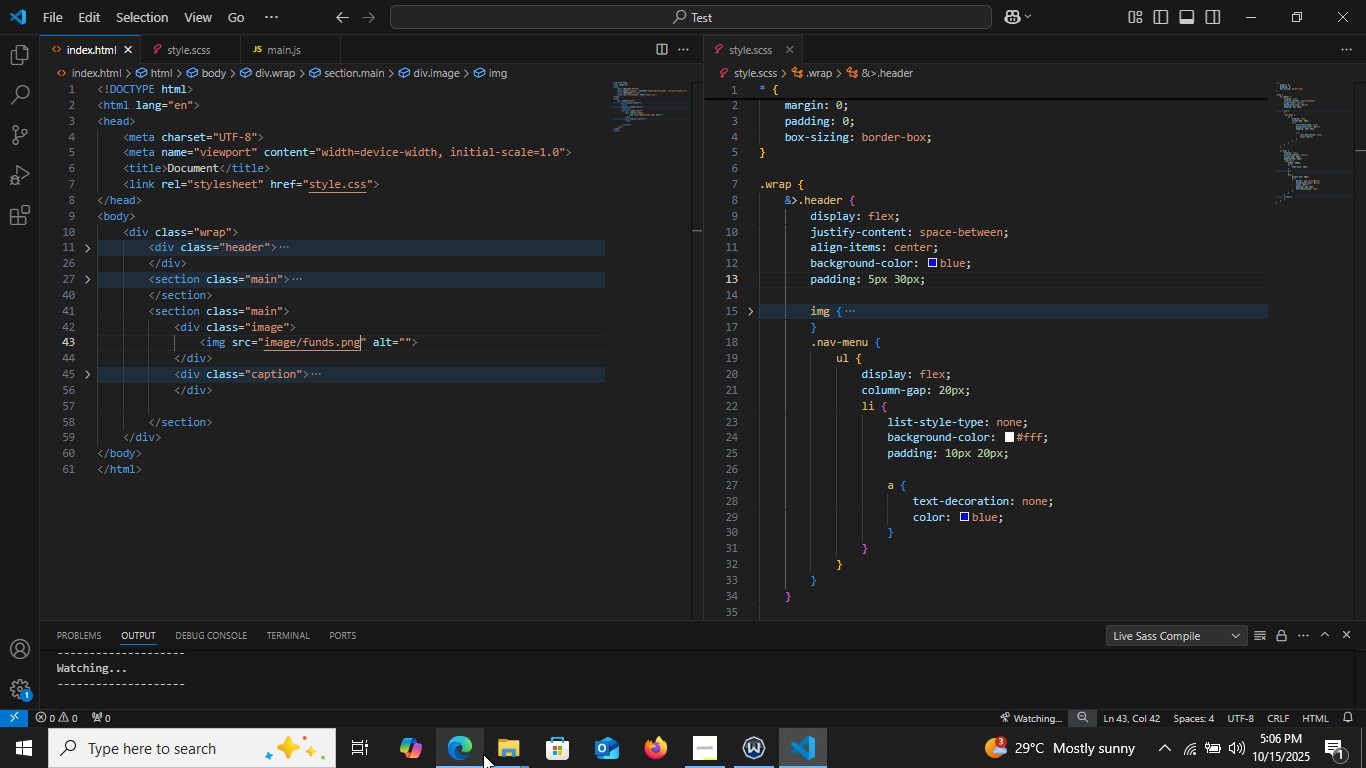 
left_click([475, 758])
 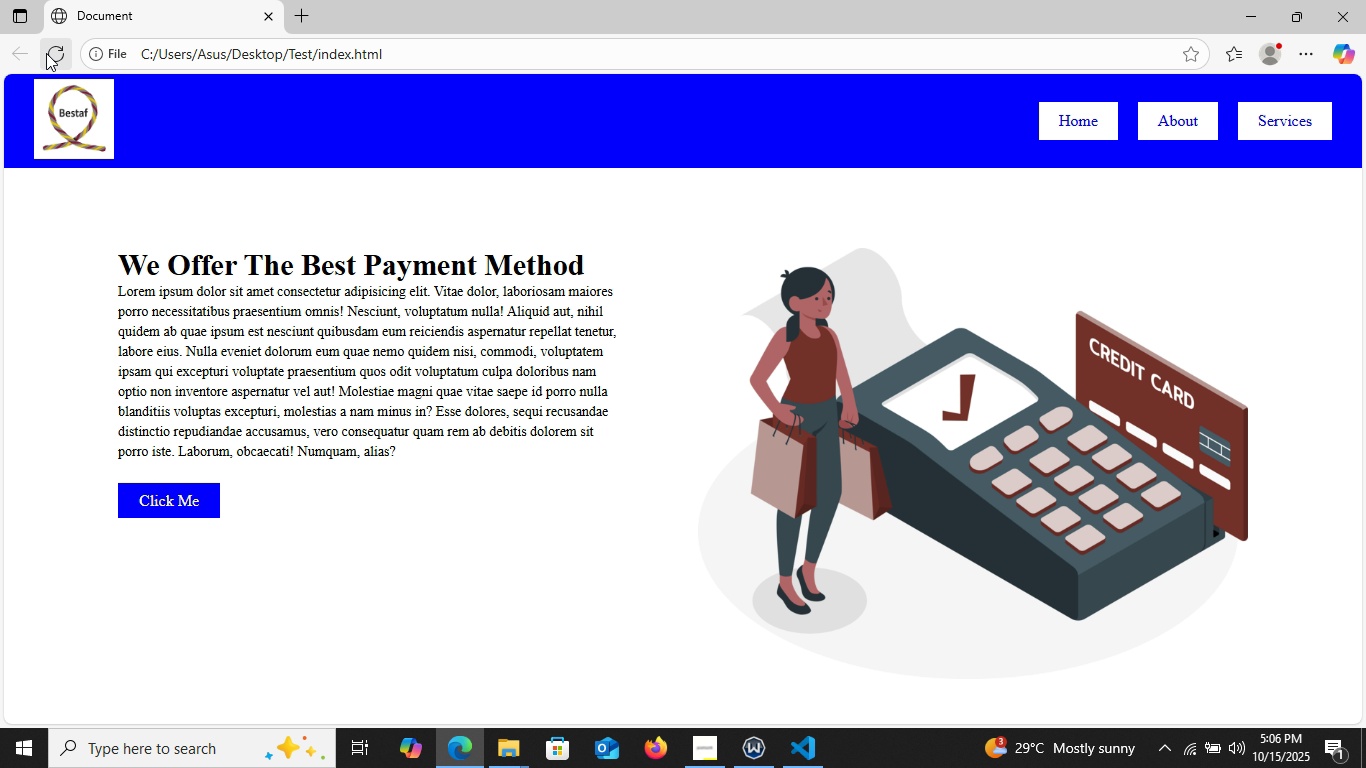 
left_click([47, 53])
 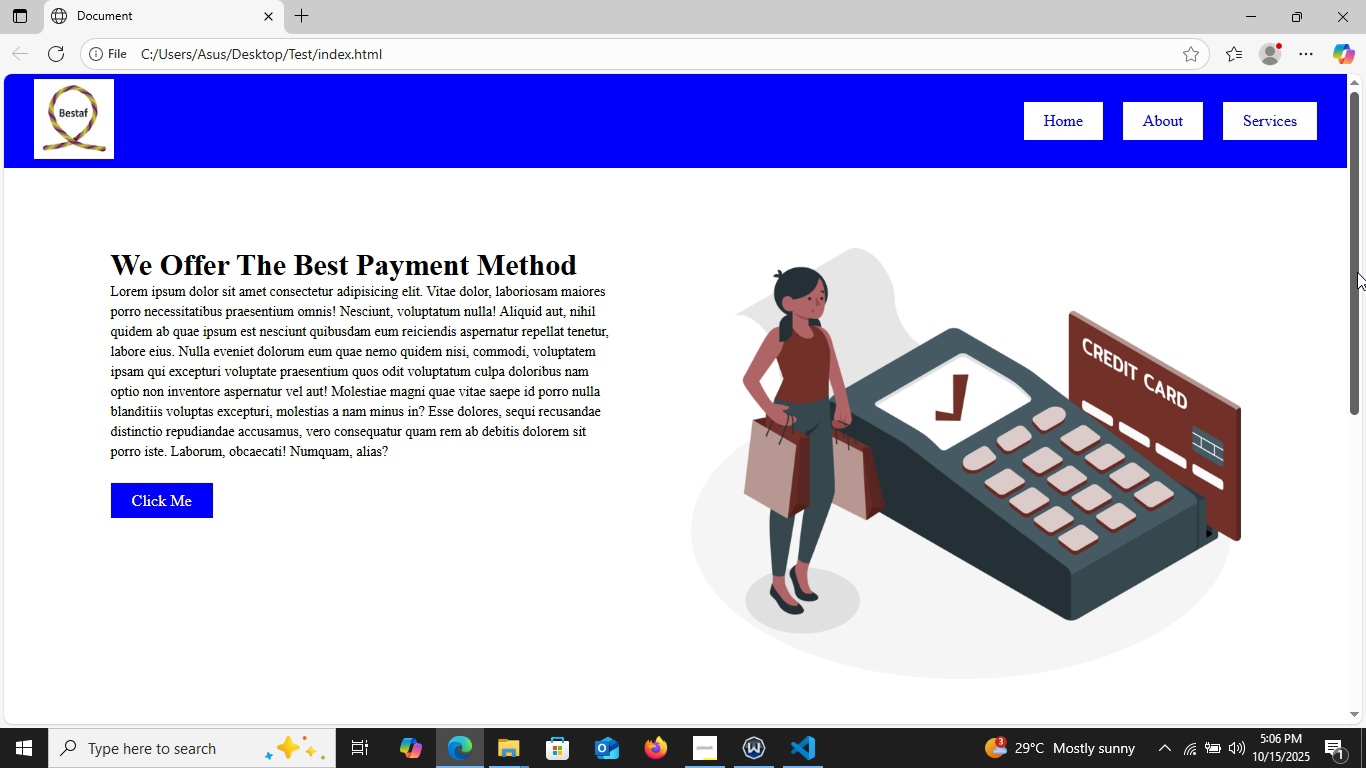 
left_click_drag(start_coordinate=[1356, 279], to_coordinate=[1256, 697])
 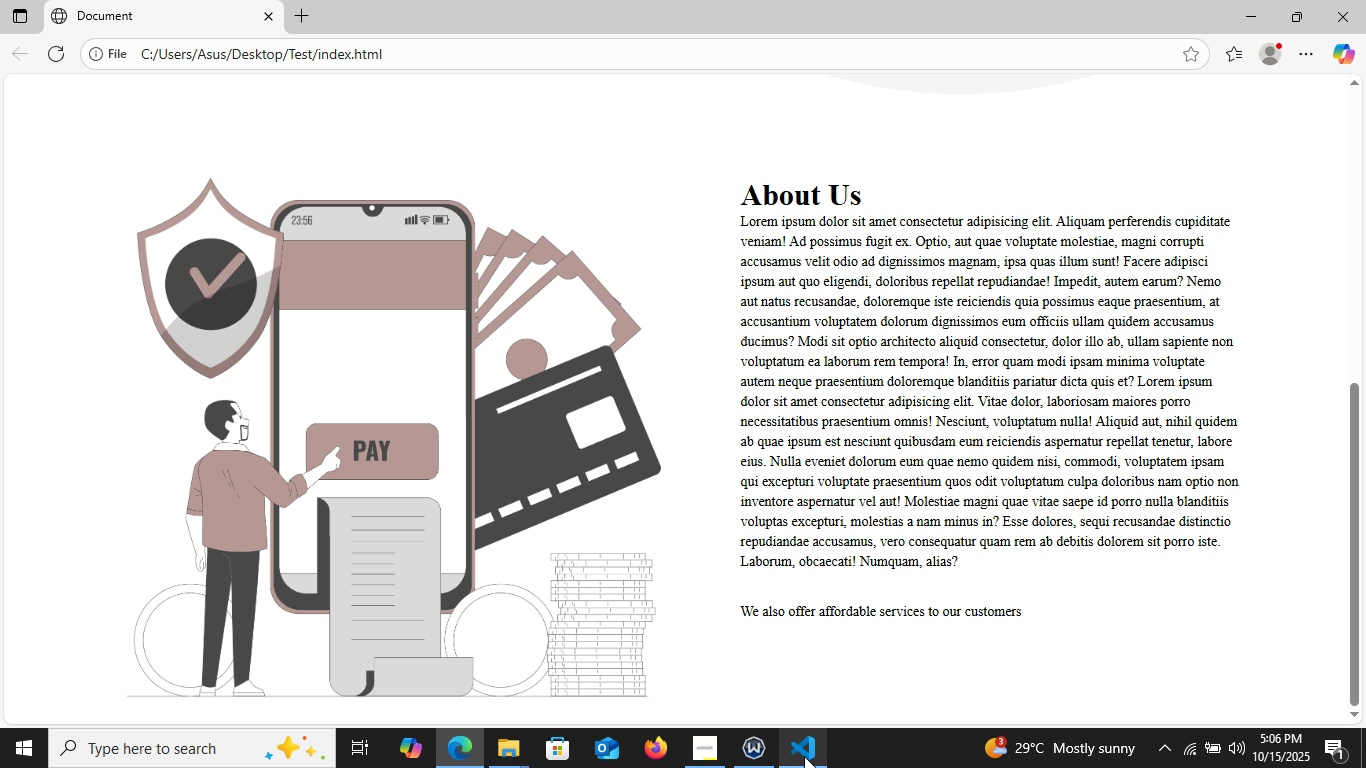 
left_click([804, 756])
 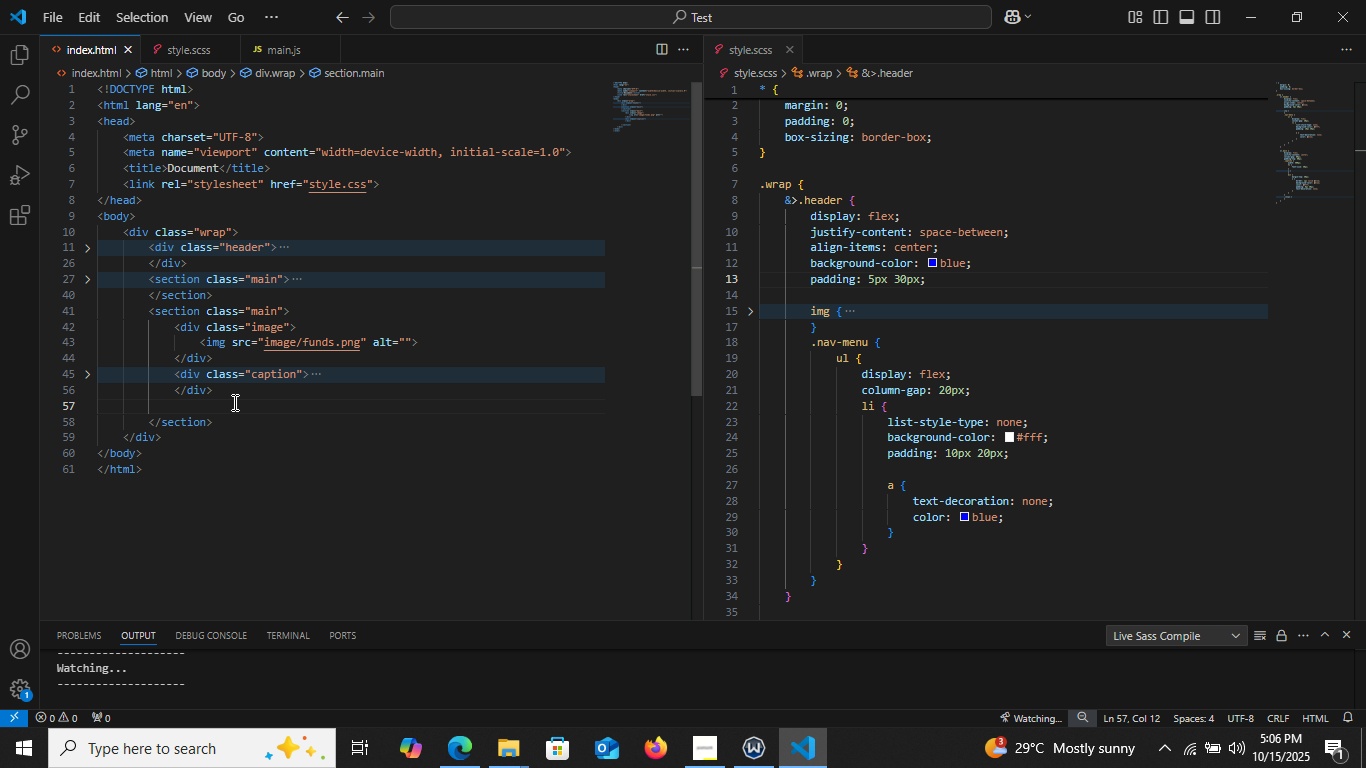 
type(div)
key(Backspace)
key(Backspace)
key(Backspace)
key(Backspace)
key(Backspace)
key(Backspace)
key(Backspace)
 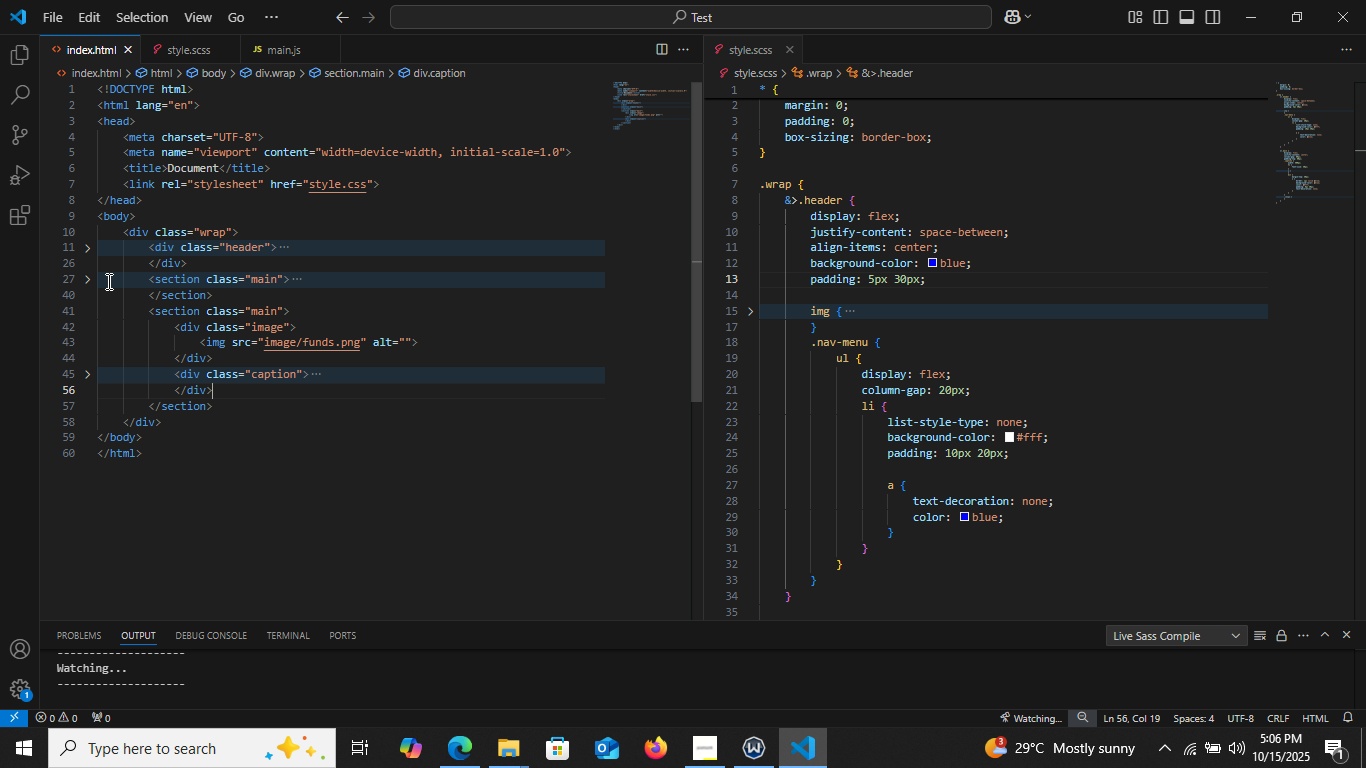 
left_click([88, 279])
 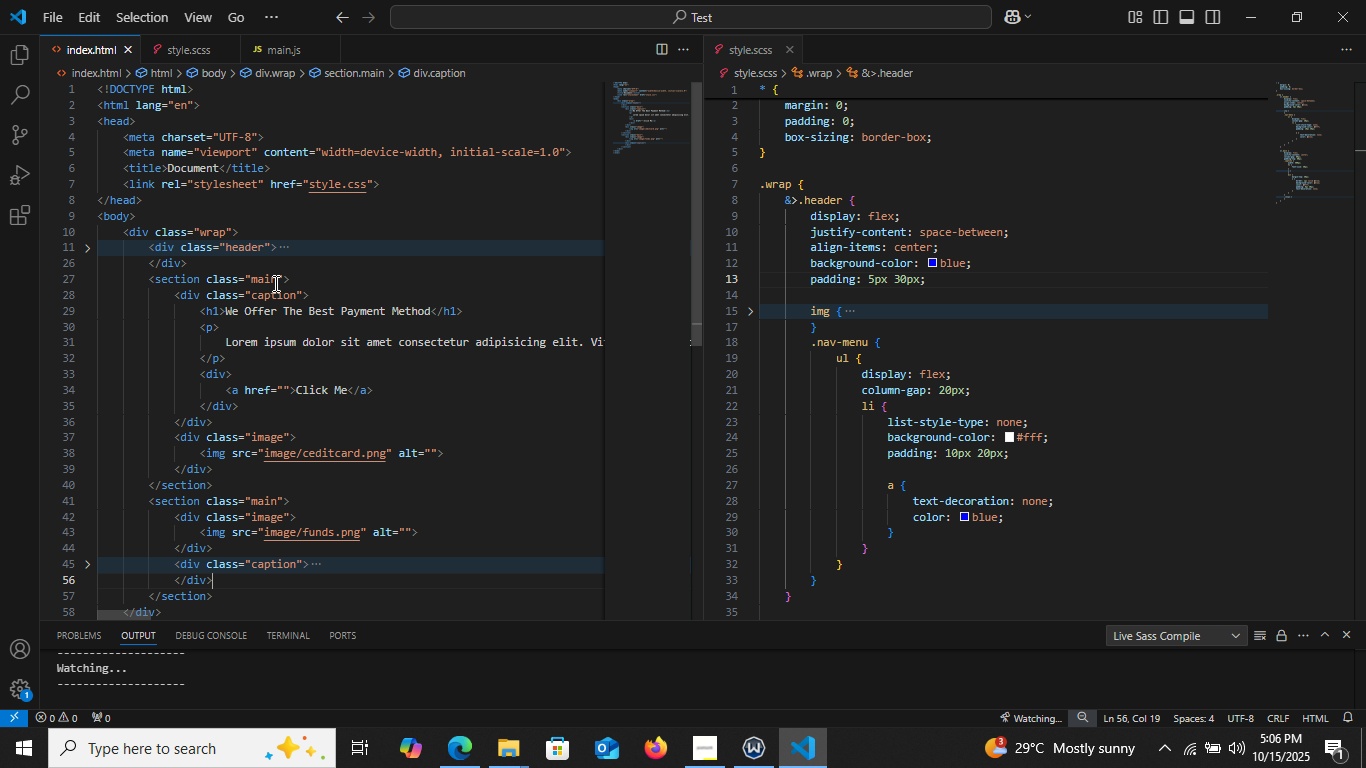 
left_click([274, 283])
 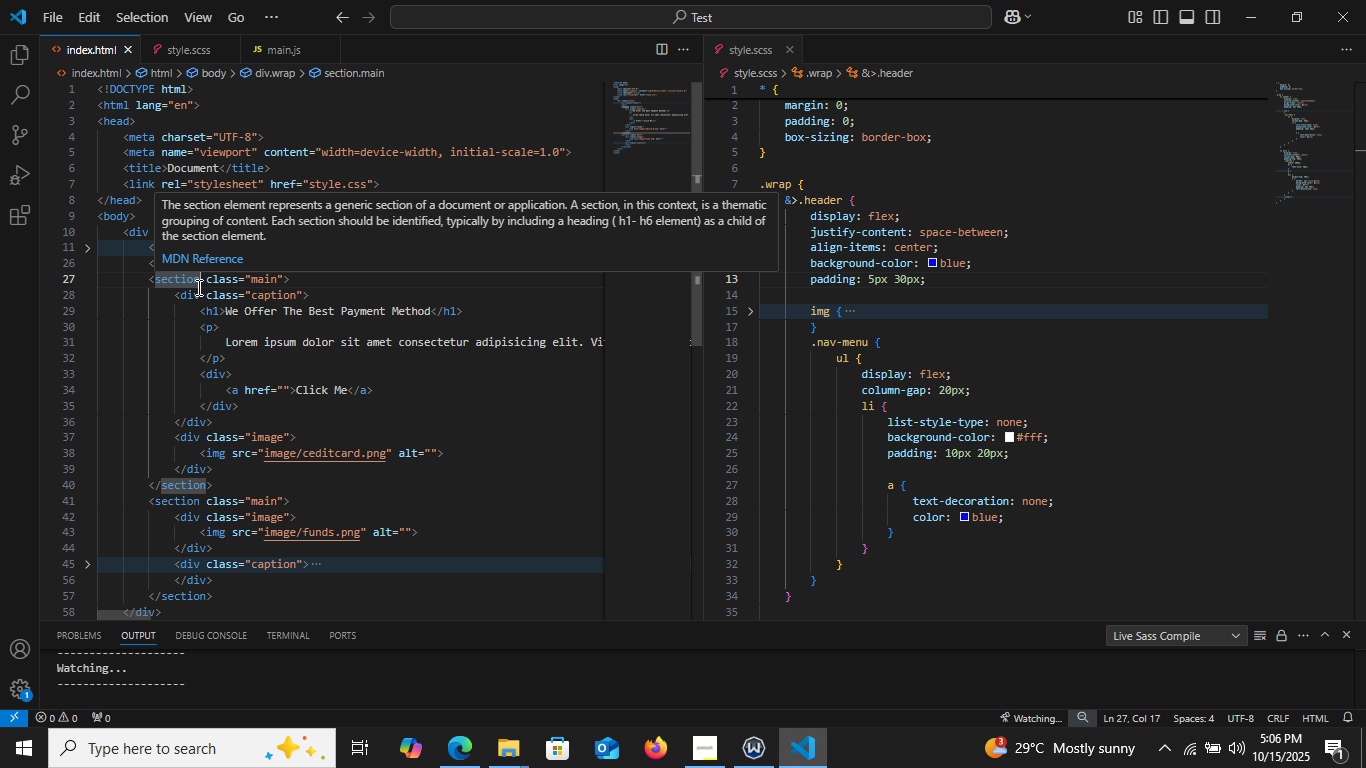 
wait(6.37)
 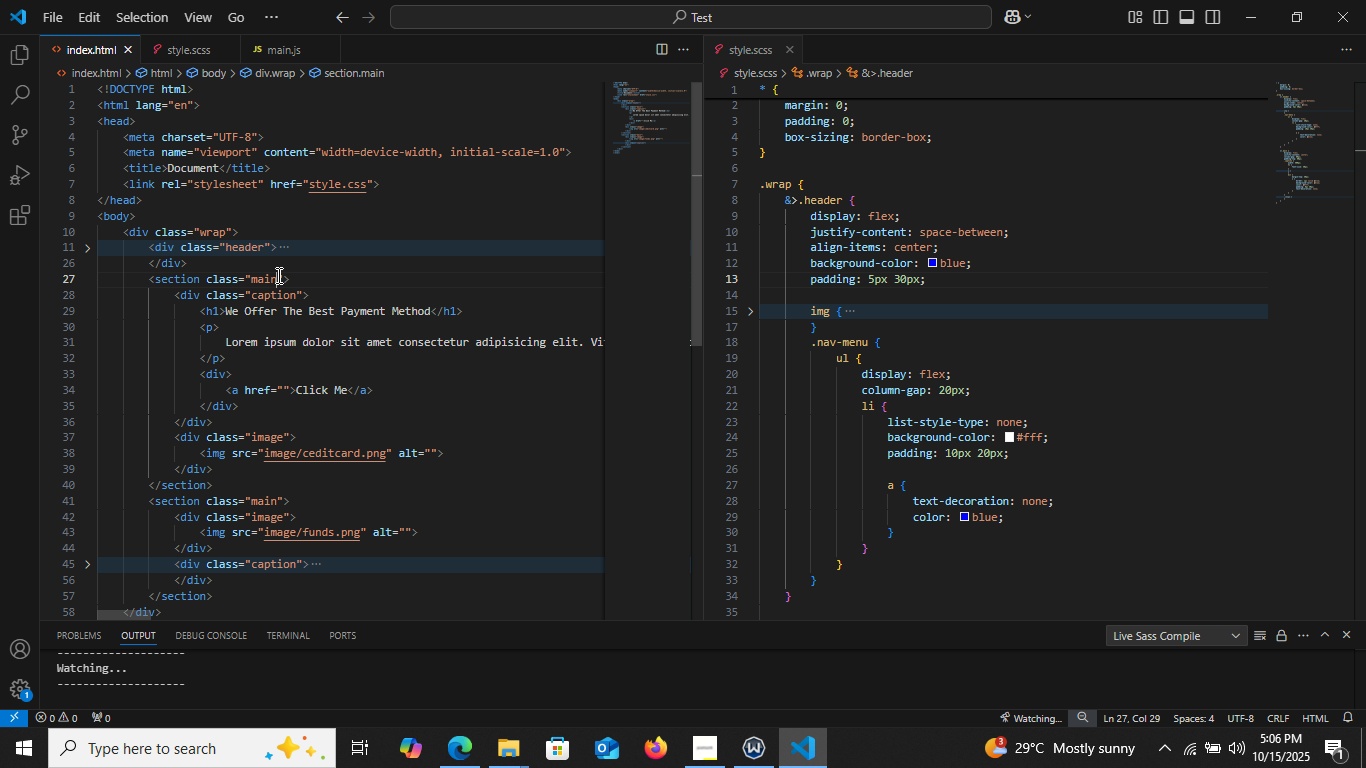 
type( id)
 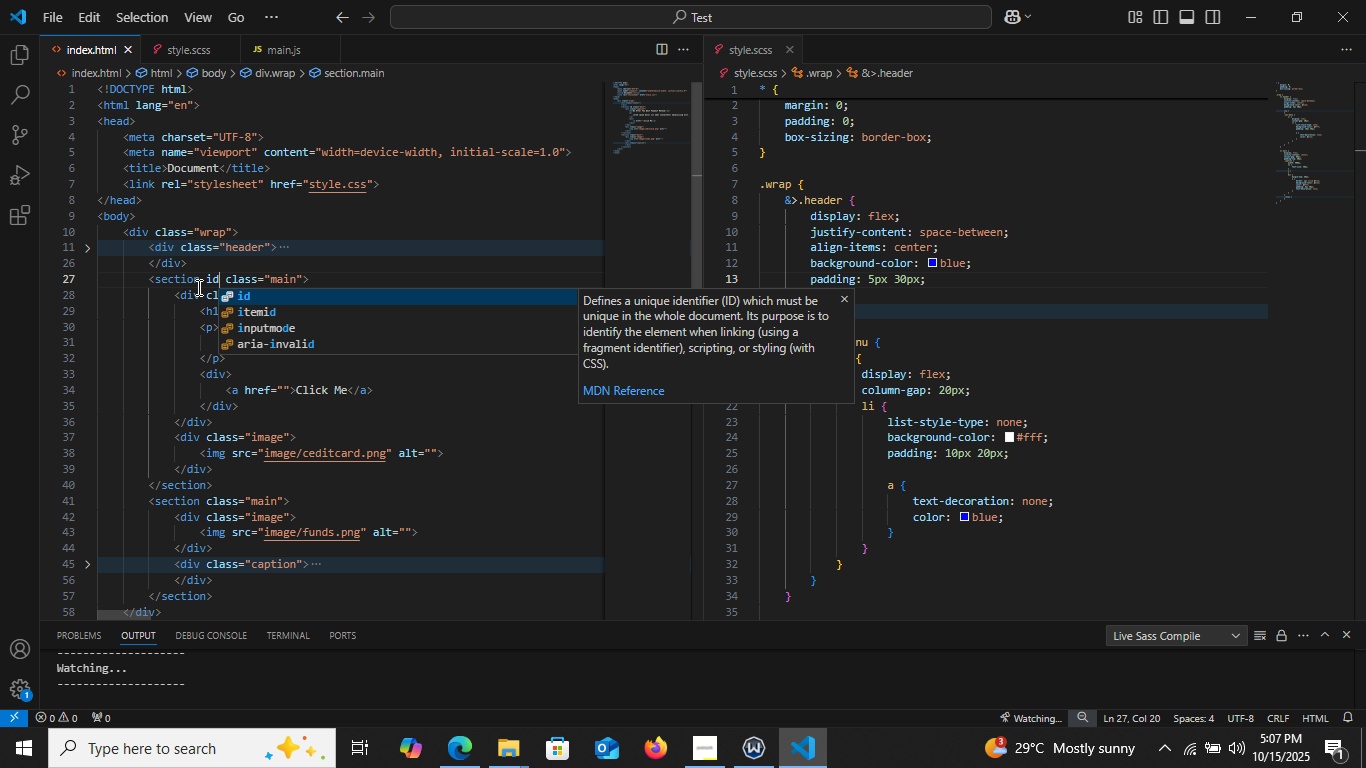 
key(Enter)
 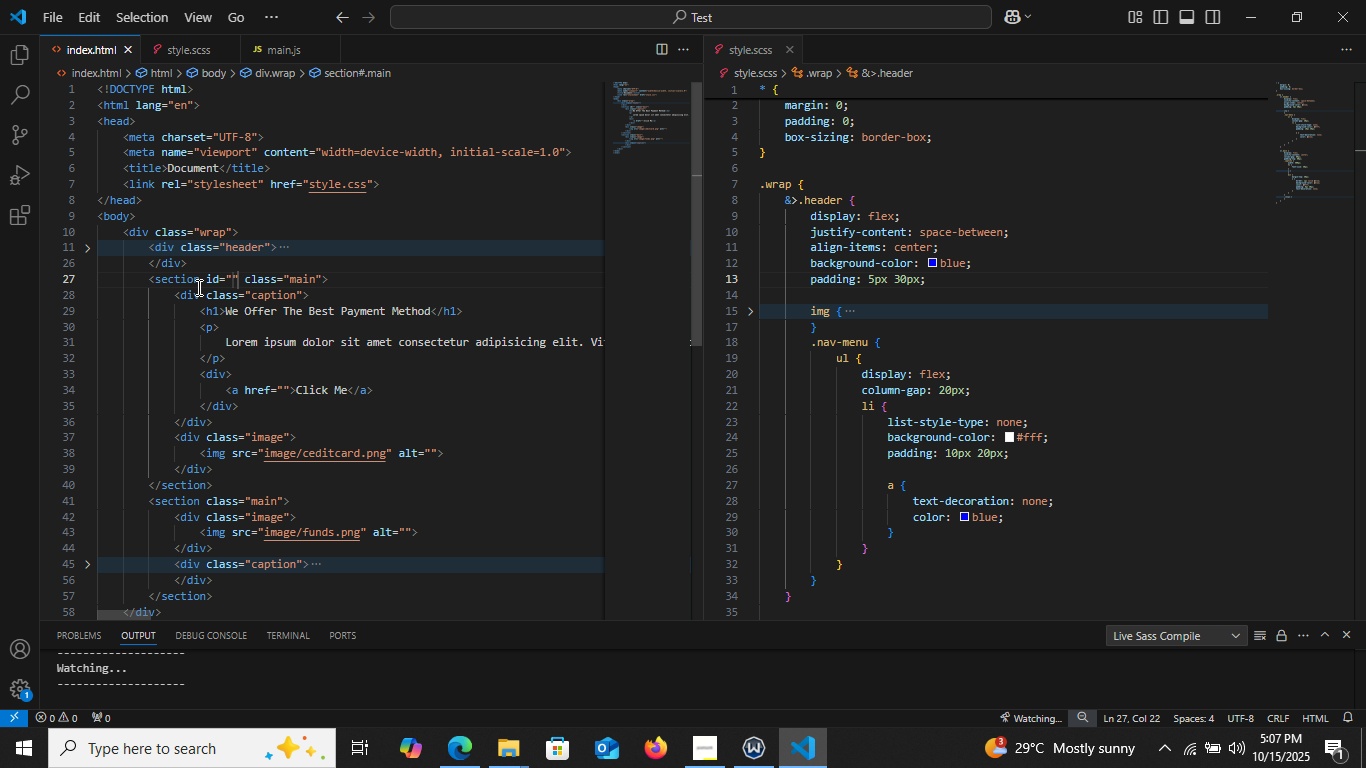 
wait(5.24)
 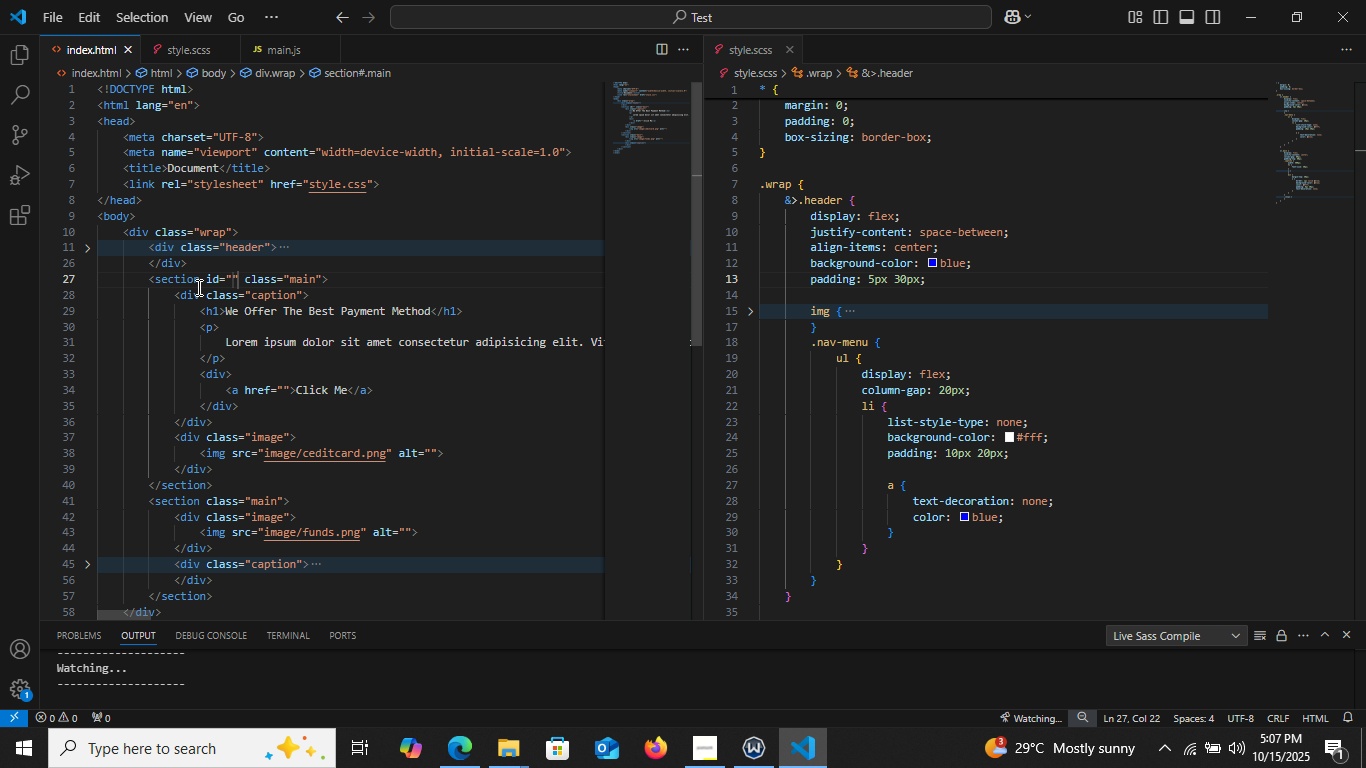 
type(Ab)
key(Backspace)
key(Backspace)
type(Ser)
key(Backspace)
key(Backspace)
key(Backspace)
type(service)
 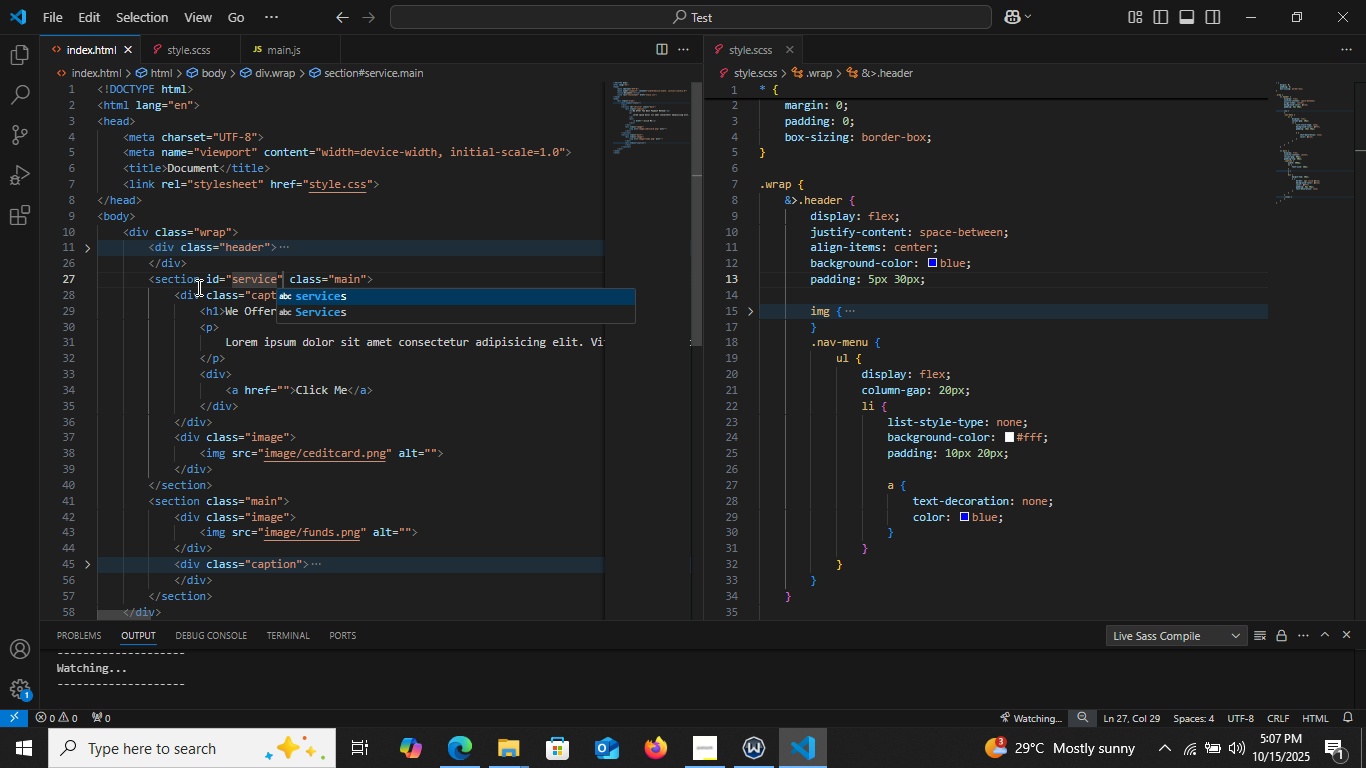 
wait(7.65)
 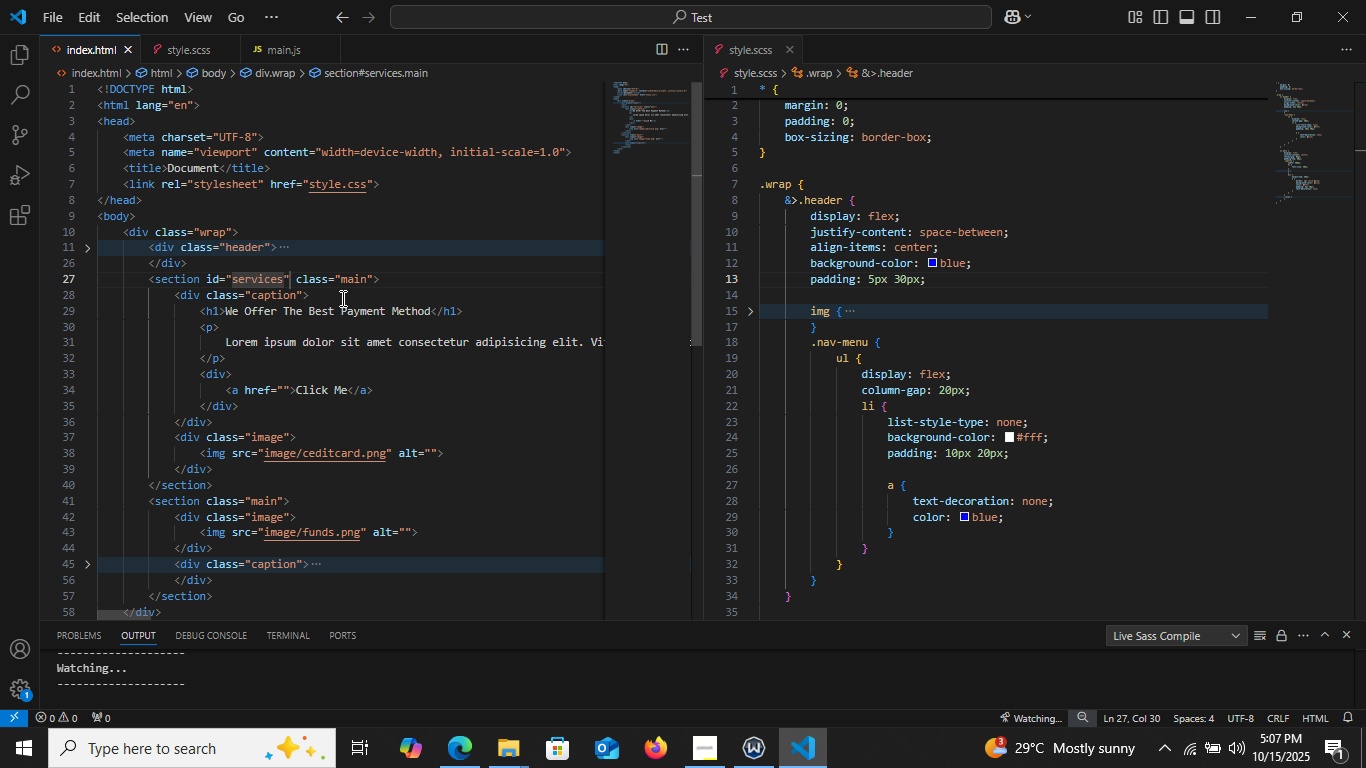 
left_click([87, 250])
 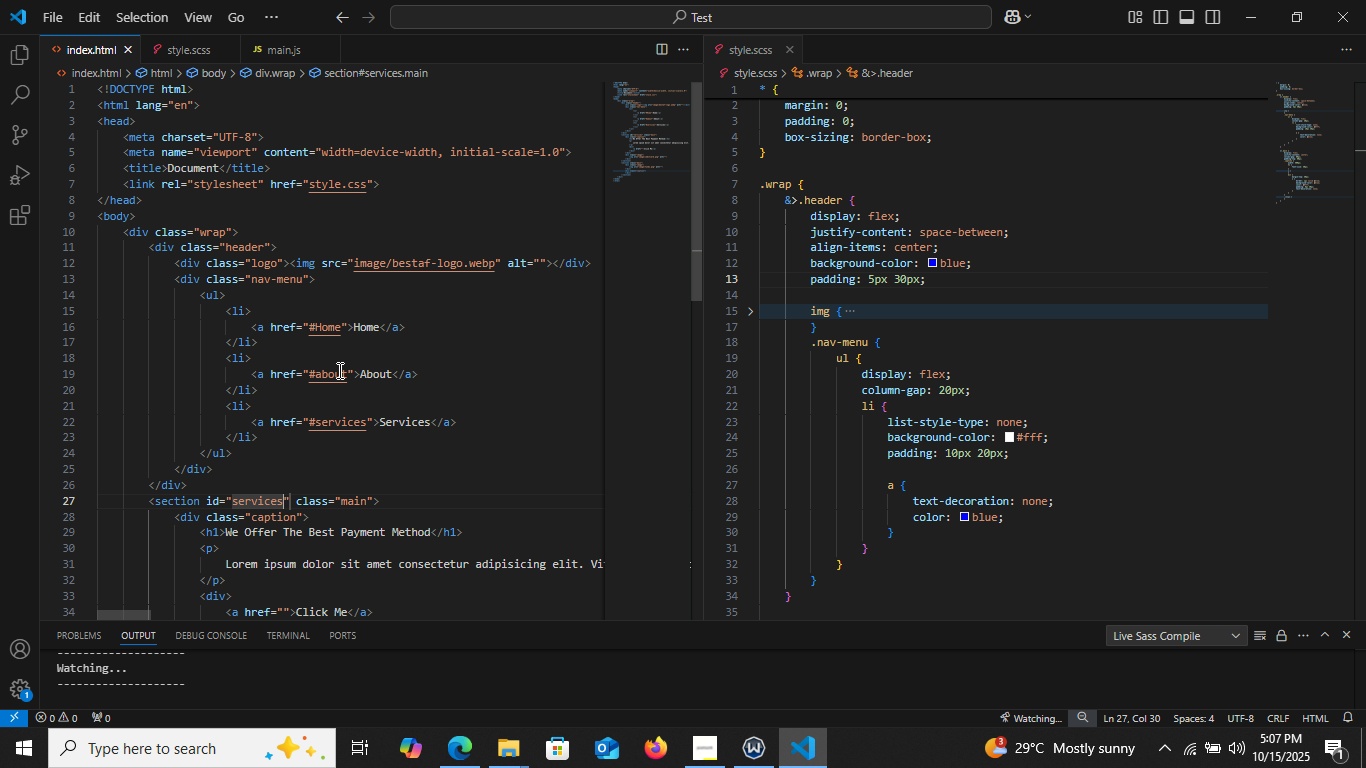 
double_click([329, 374])
 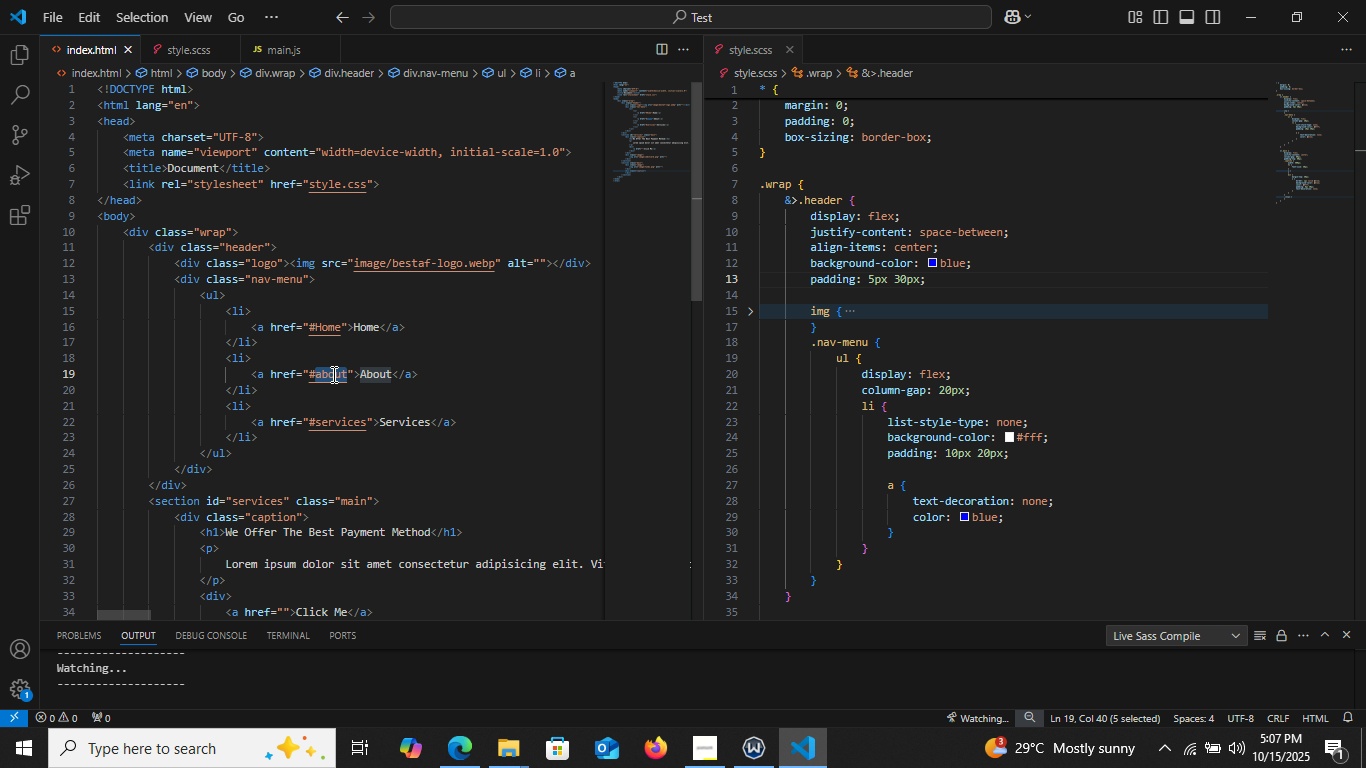 
key(Control+C)
 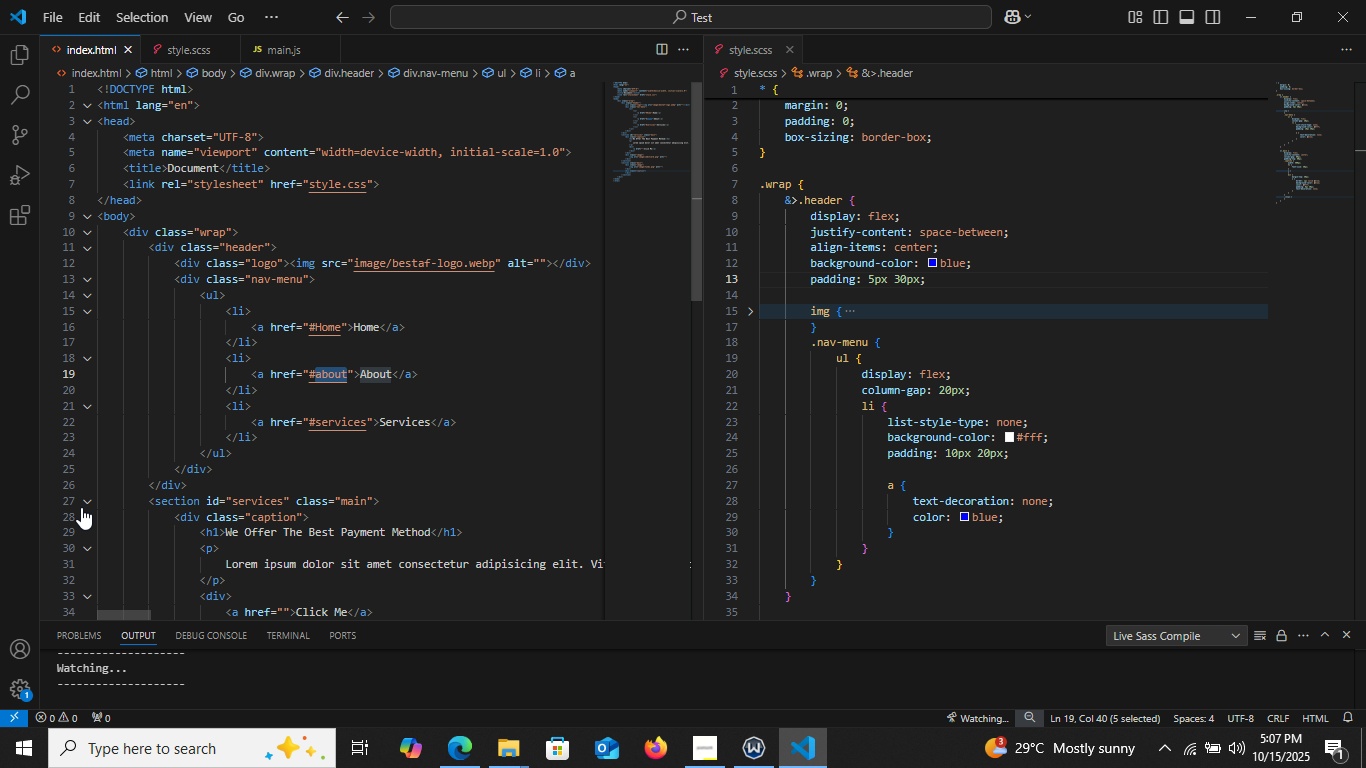 
left_click([83, 502])
 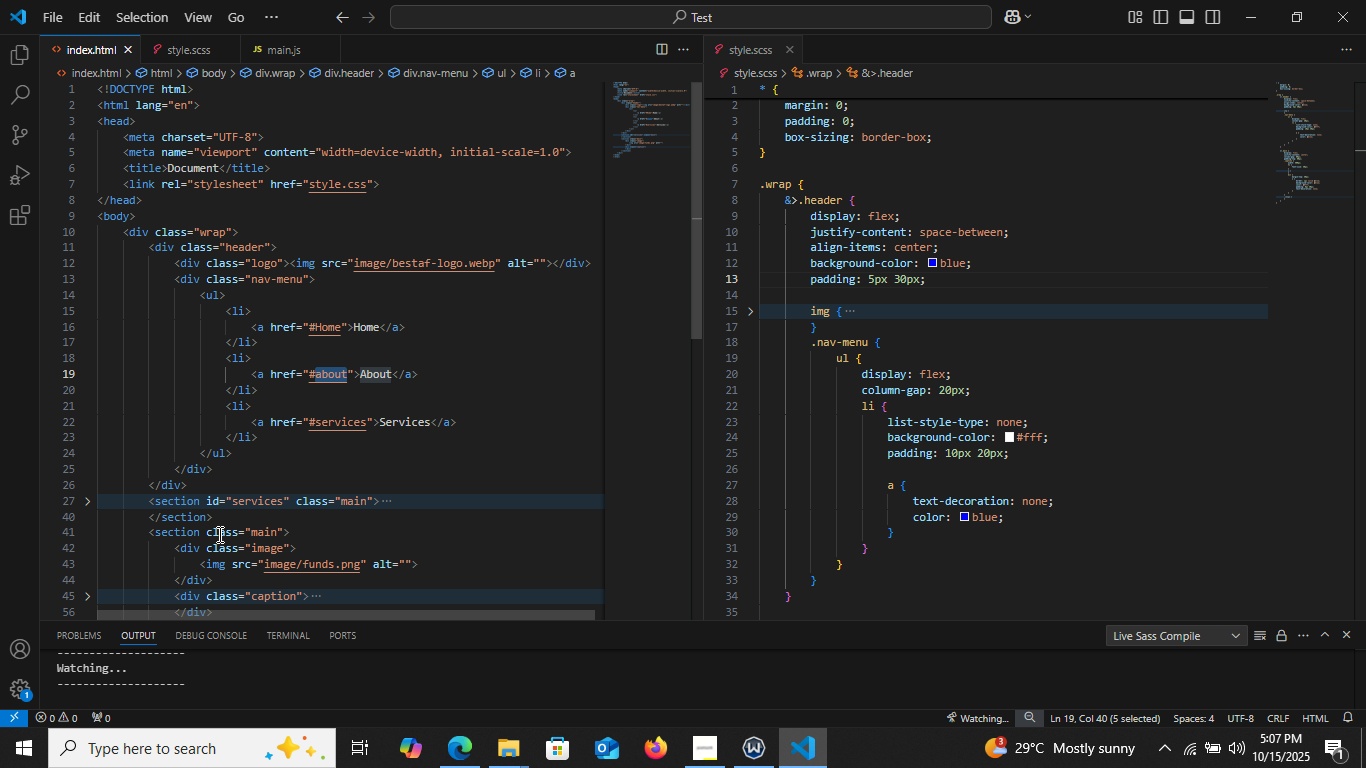 
left_click([197, 533])
 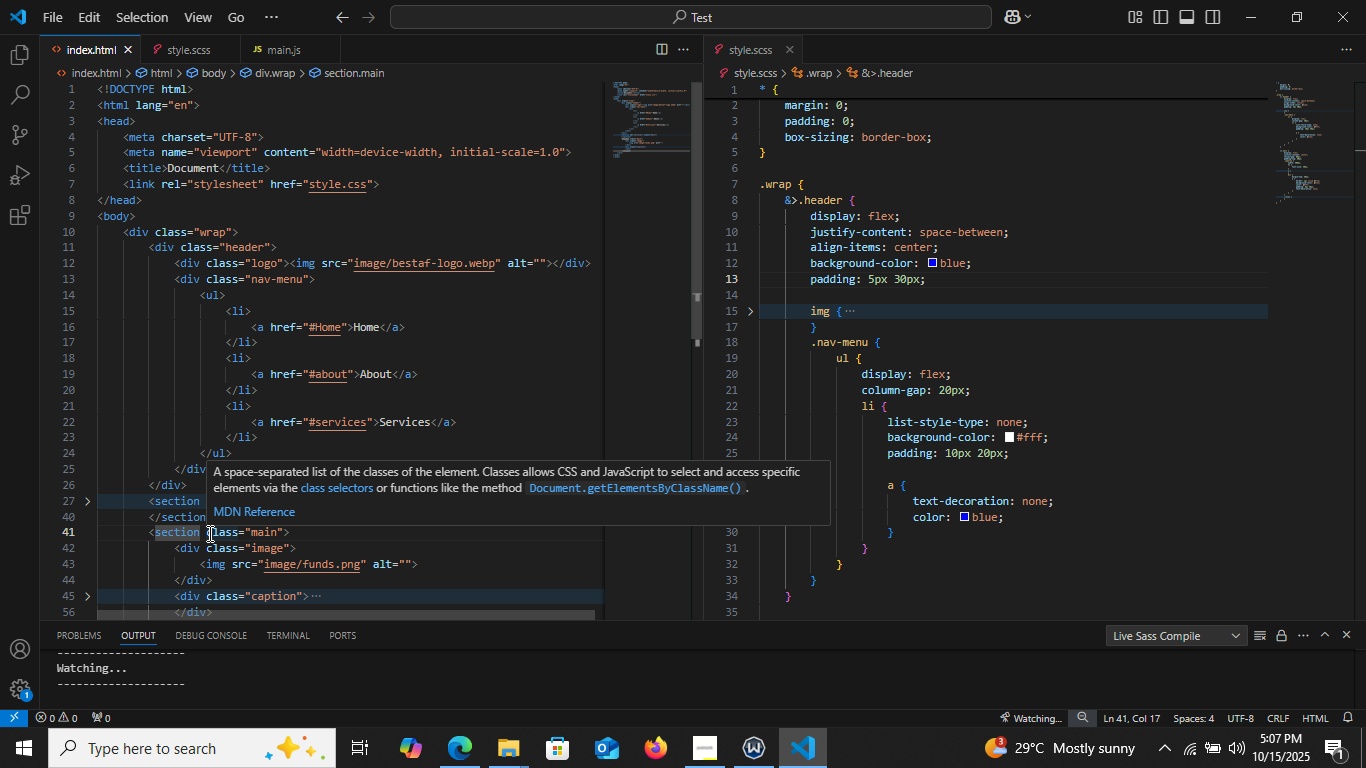 
type( id)
 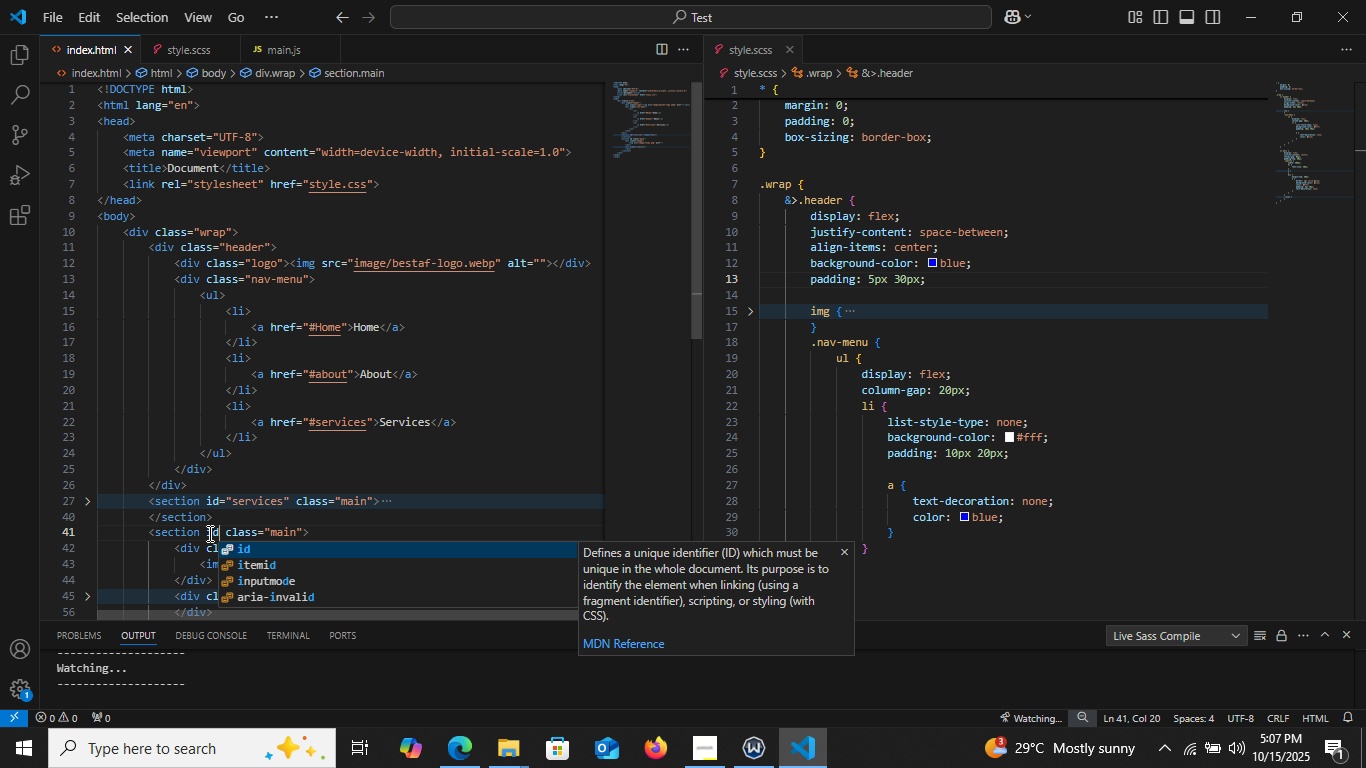 
key(Enter)
 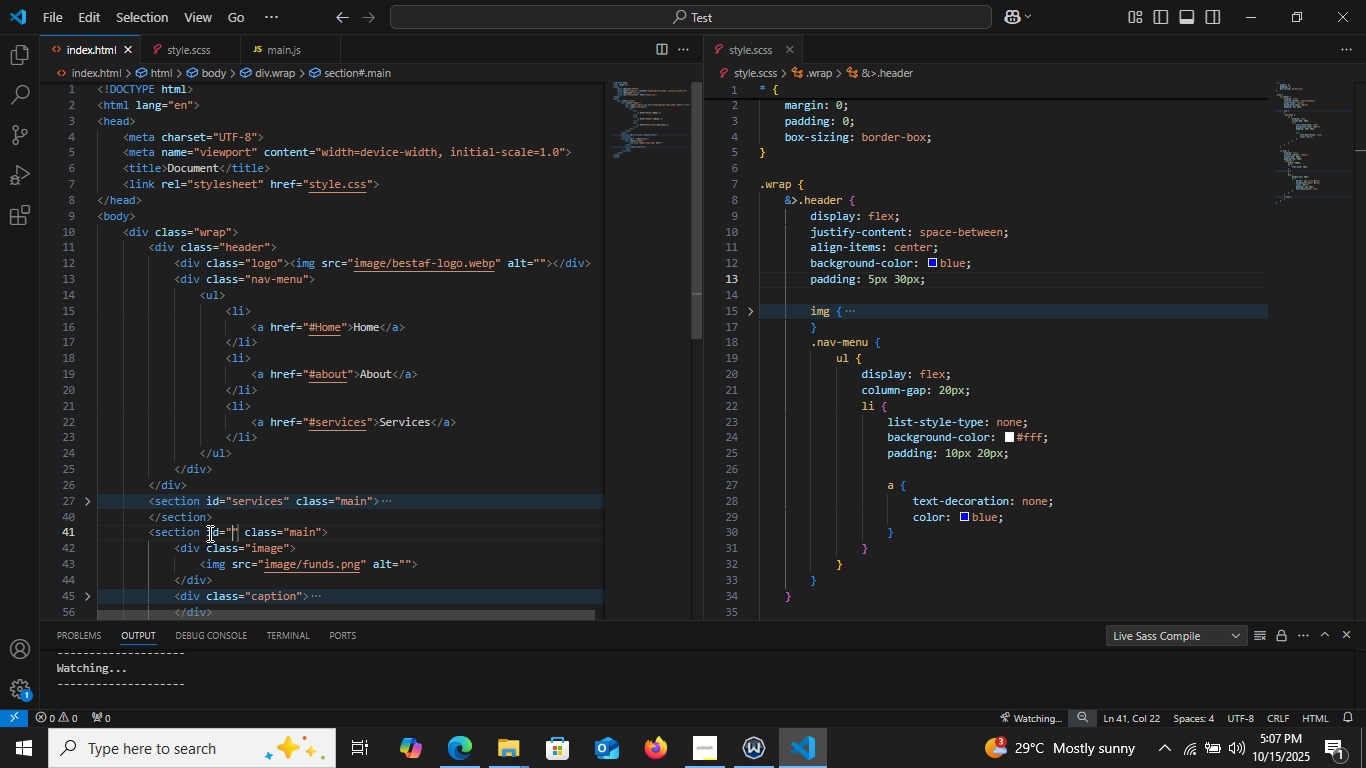 
key(Control+V)
 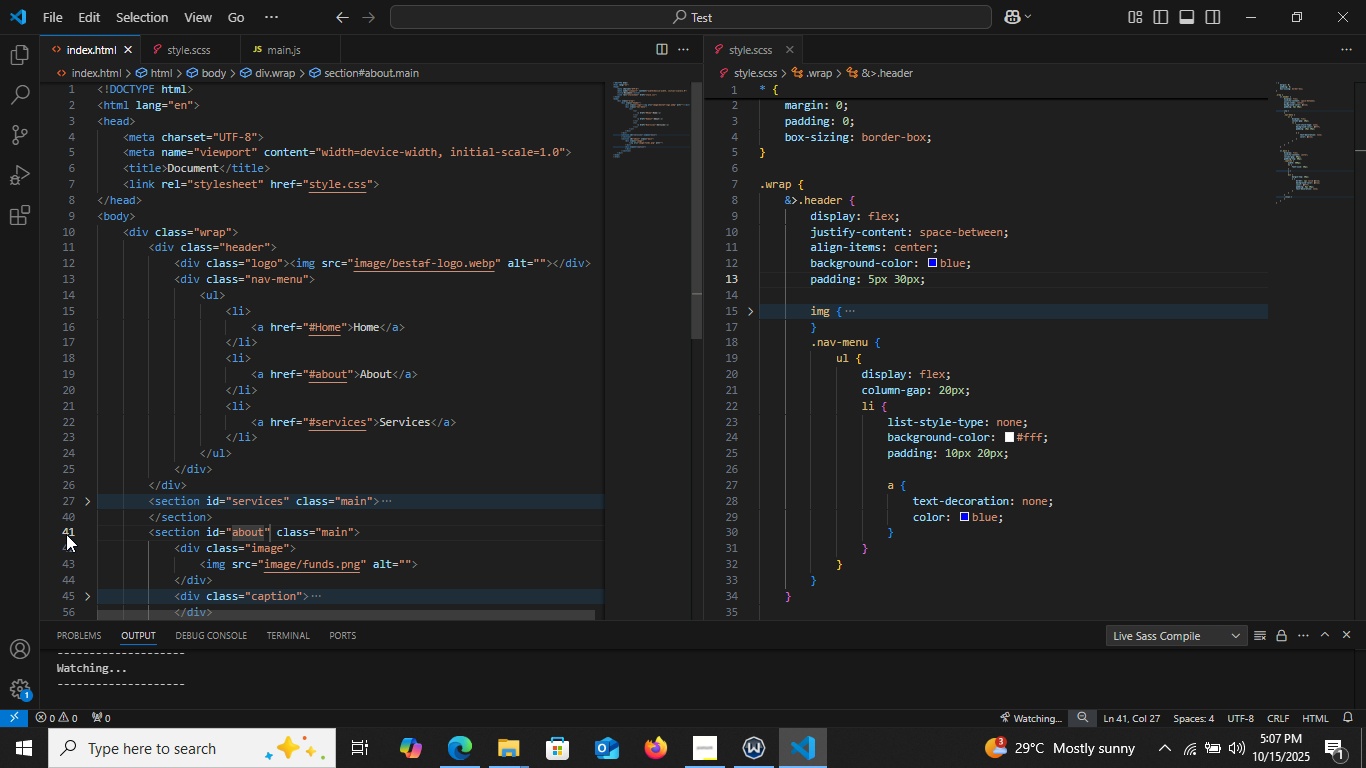 
left_click([89, 535])
 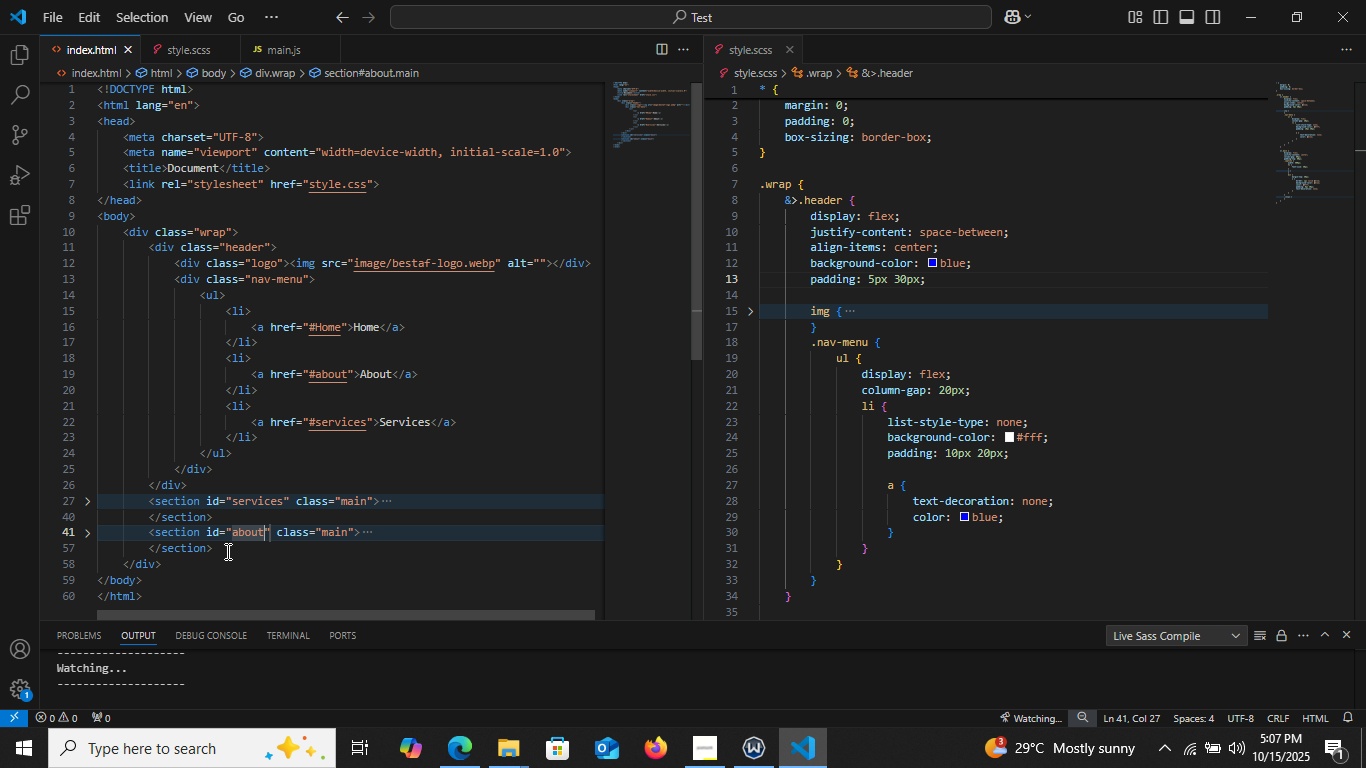 
left_click([226, 551])
 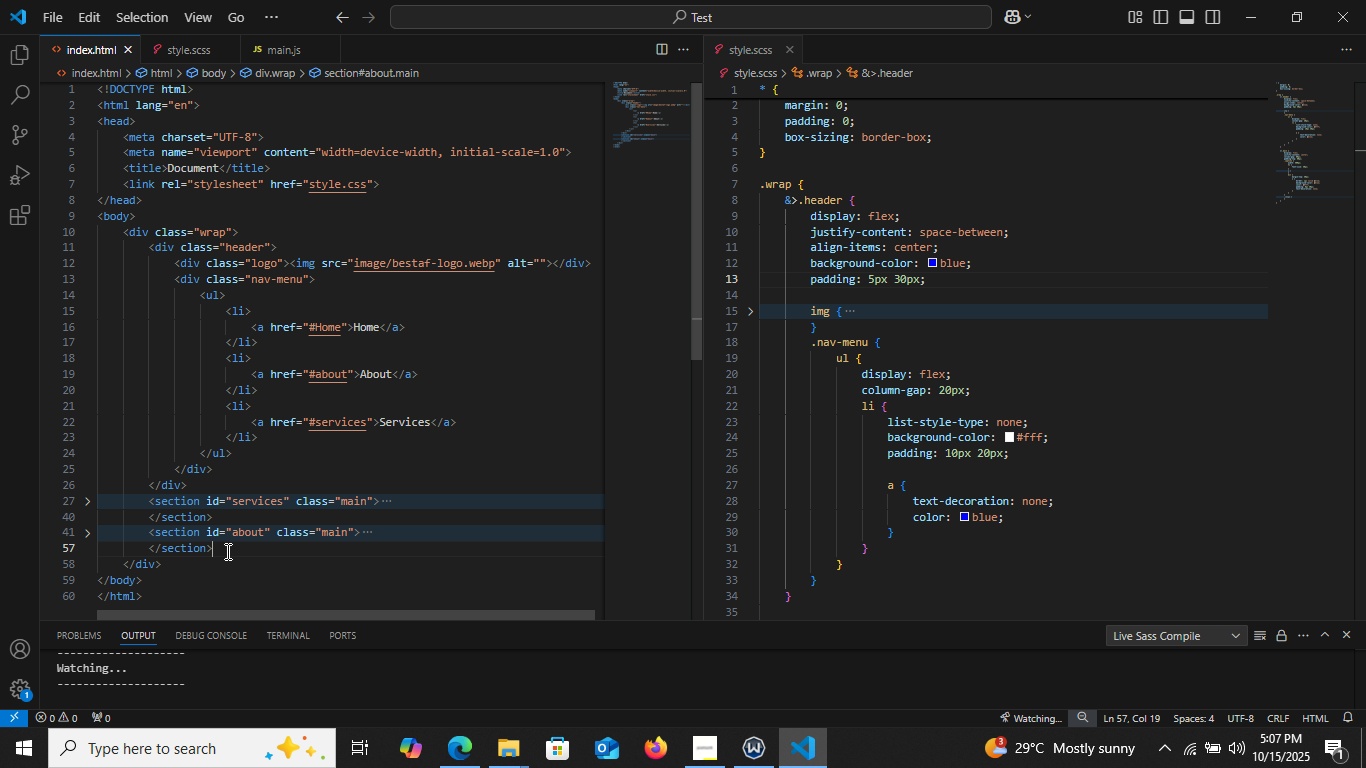 
key(Enter)
 